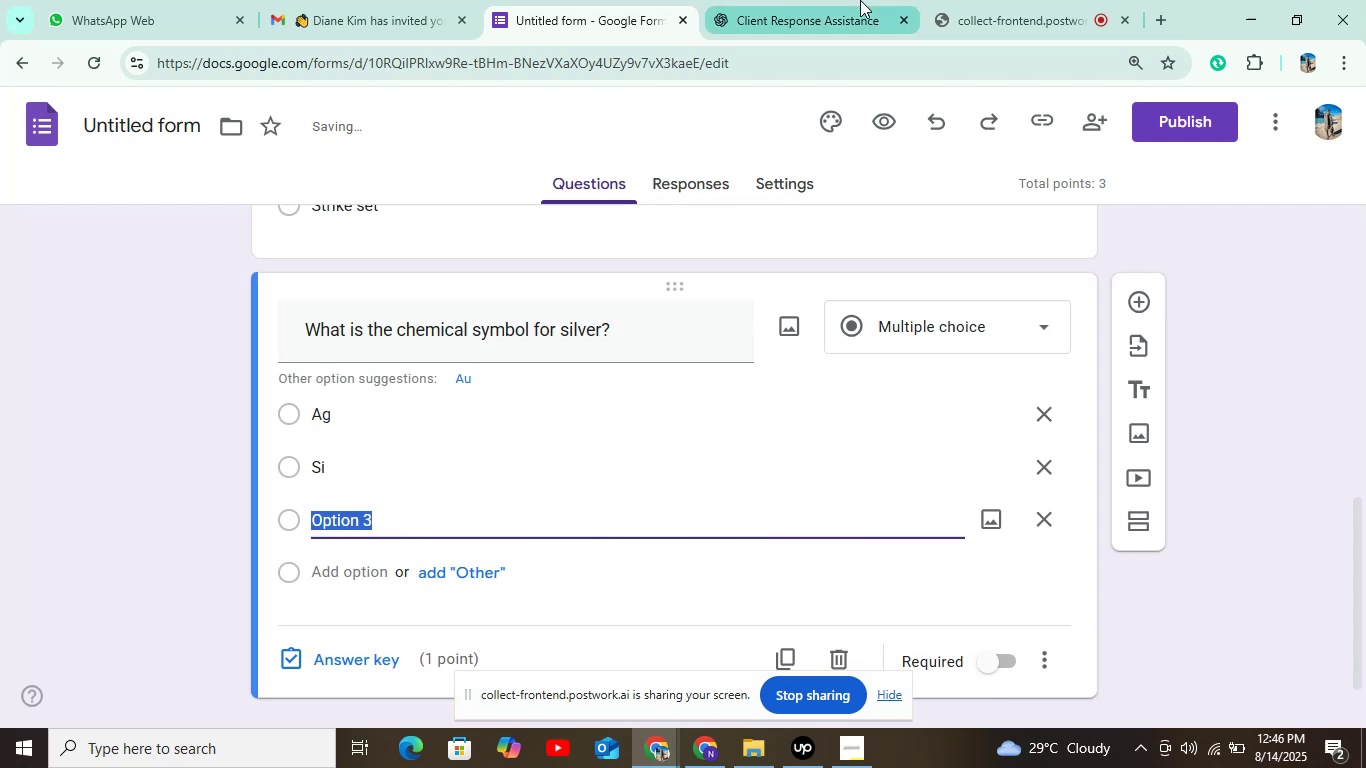 
left_click([785, 20])
 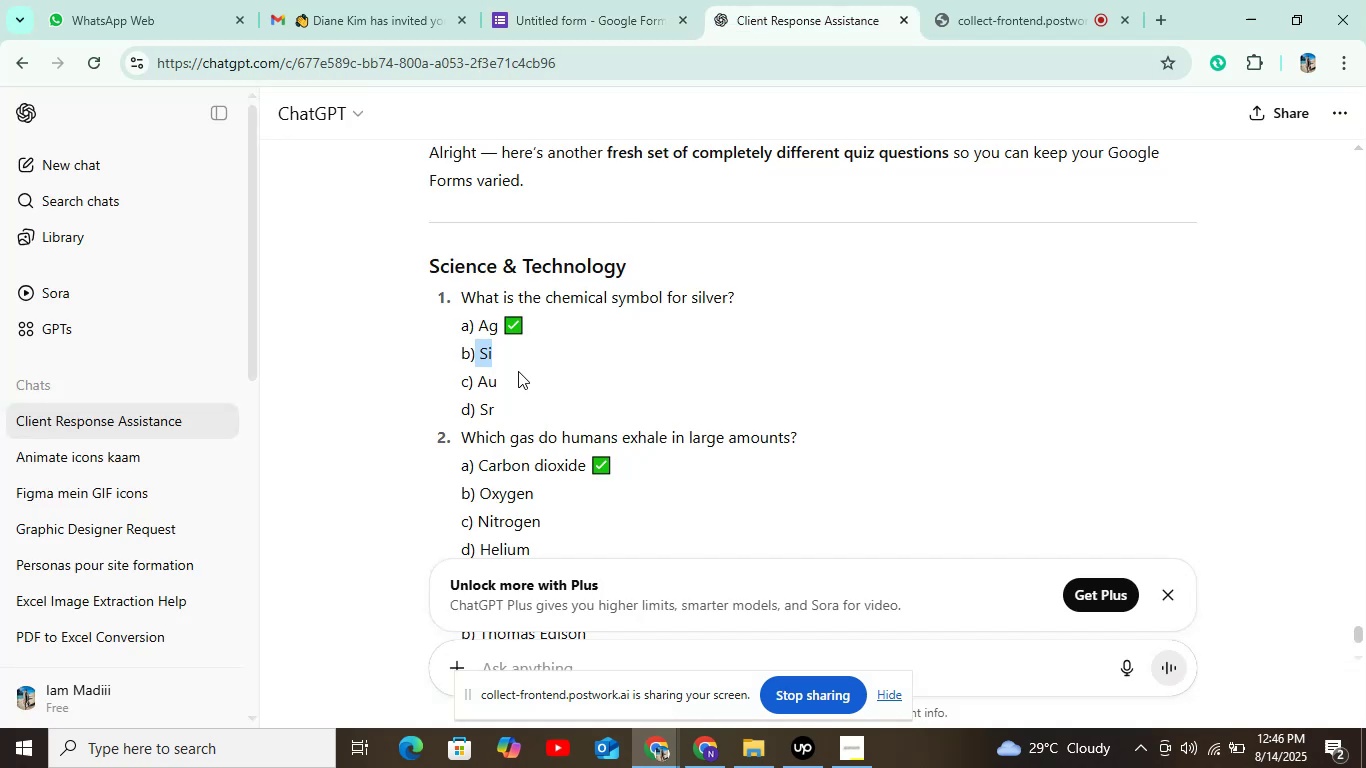 
left_click_drag(start_coordinate=[478, 382], to_coordinate=[494, 382])
 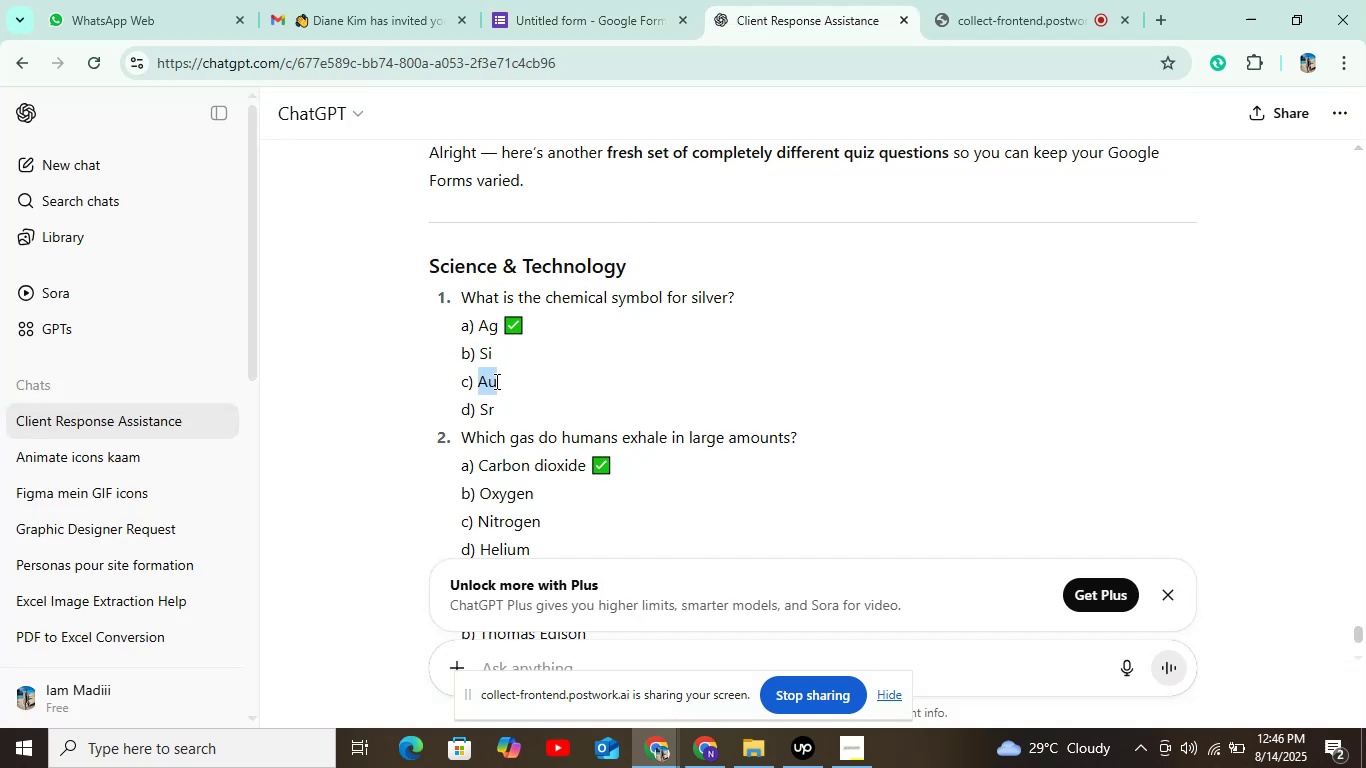 
key(Control+C)
 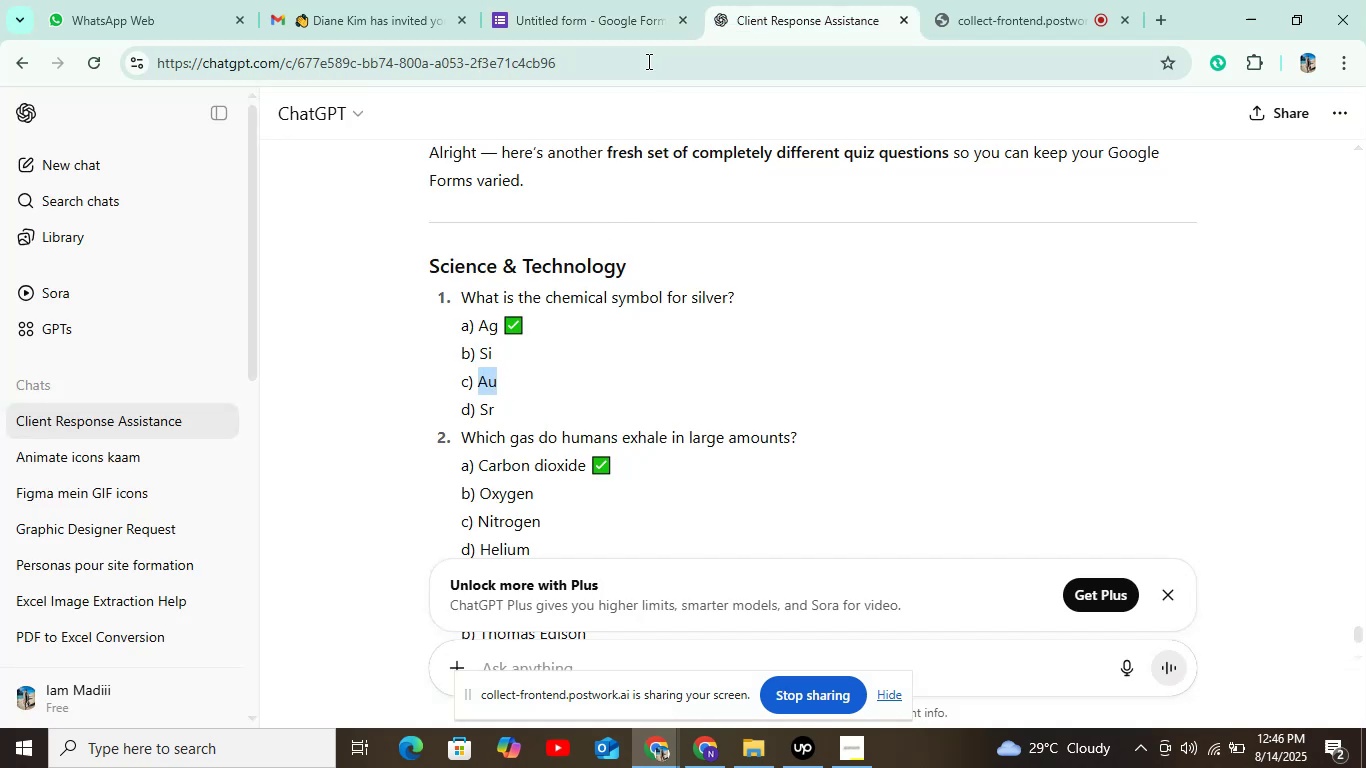 
left_click([600, 15])
 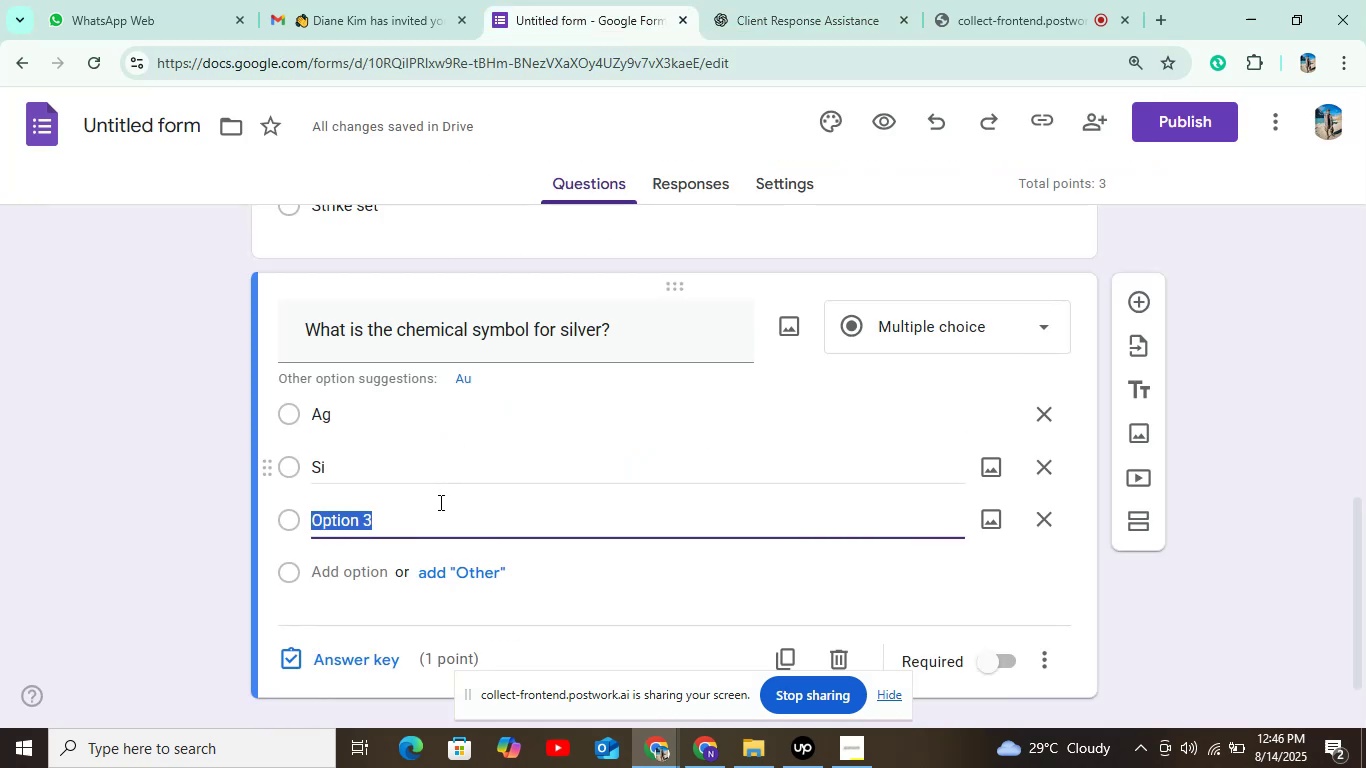 
key(Control+V)
 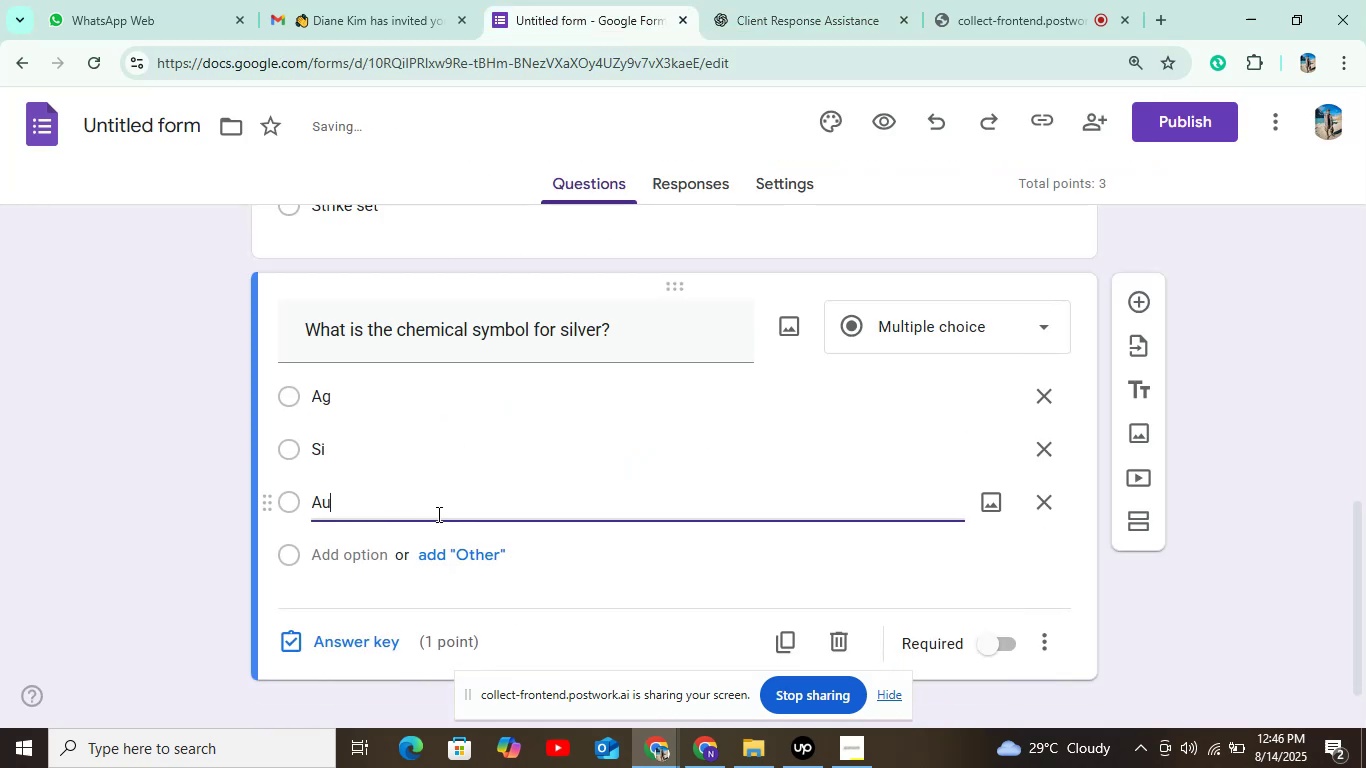 
scroll: coordinate [439, 512], scroll_direction: down, amount: 3.0
 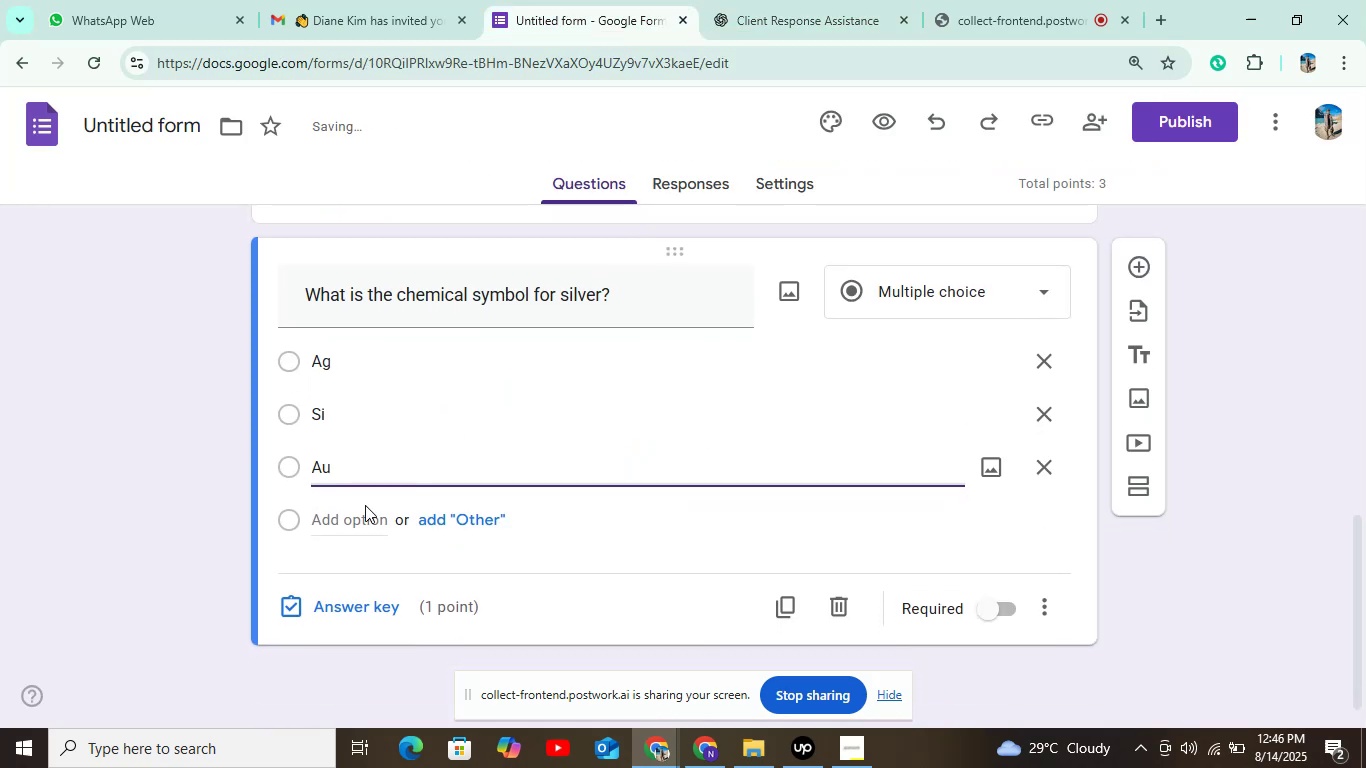 
left_click([364, 505])
 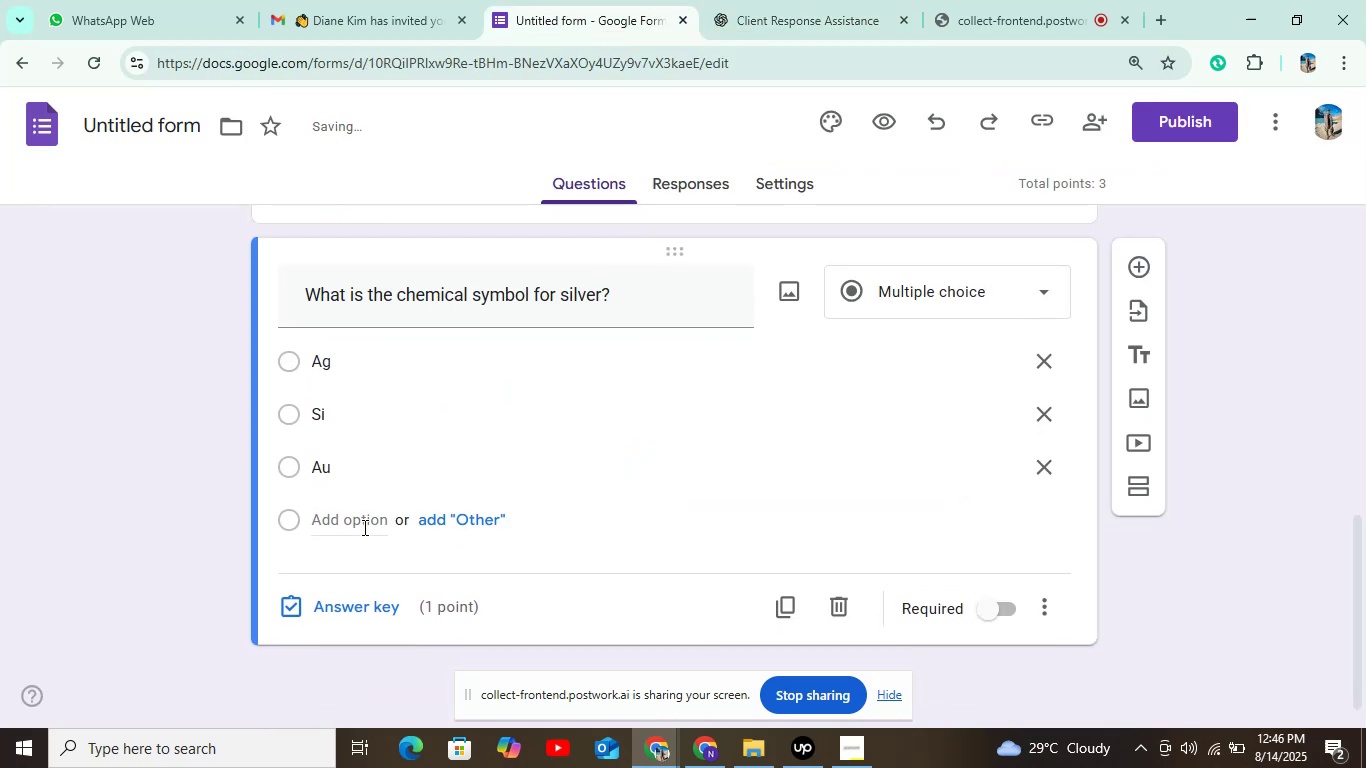 
left_click([363, 534])
 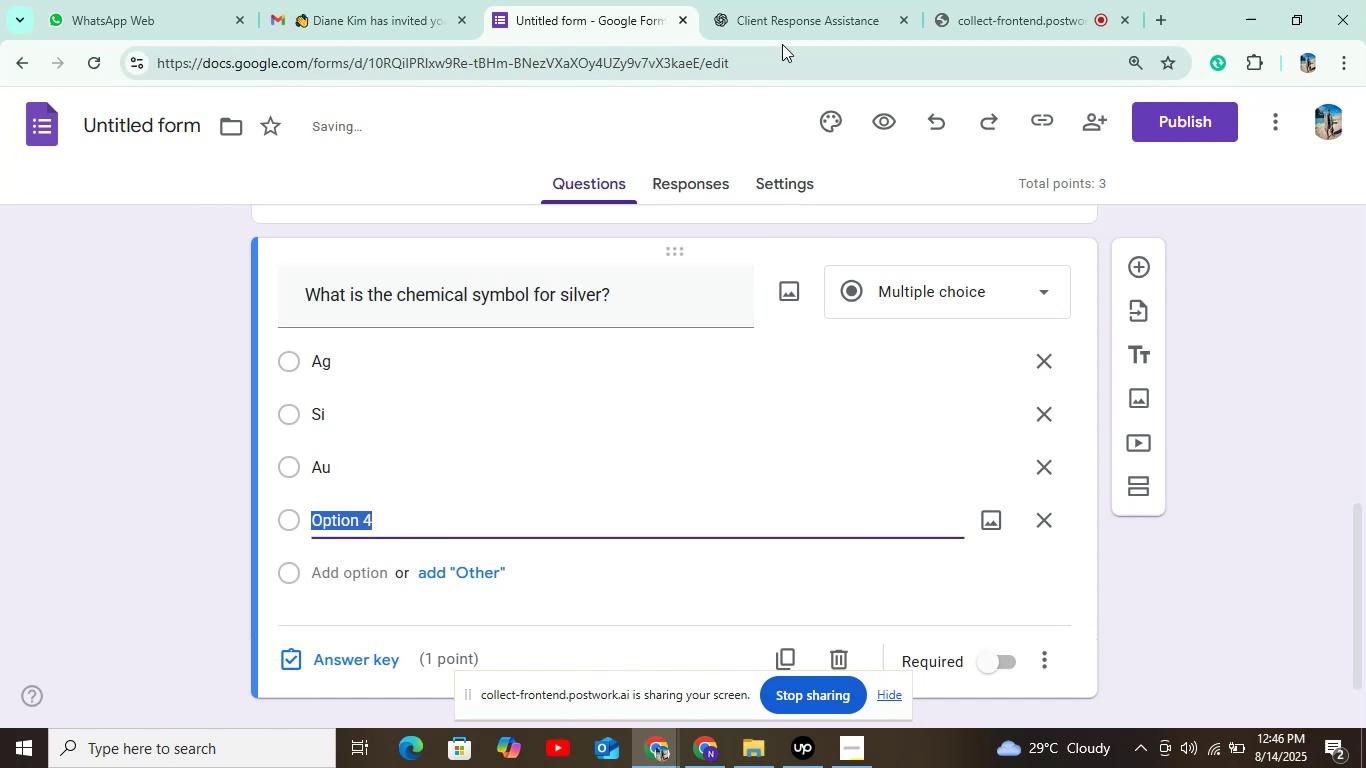 
left_click([801, 23])
 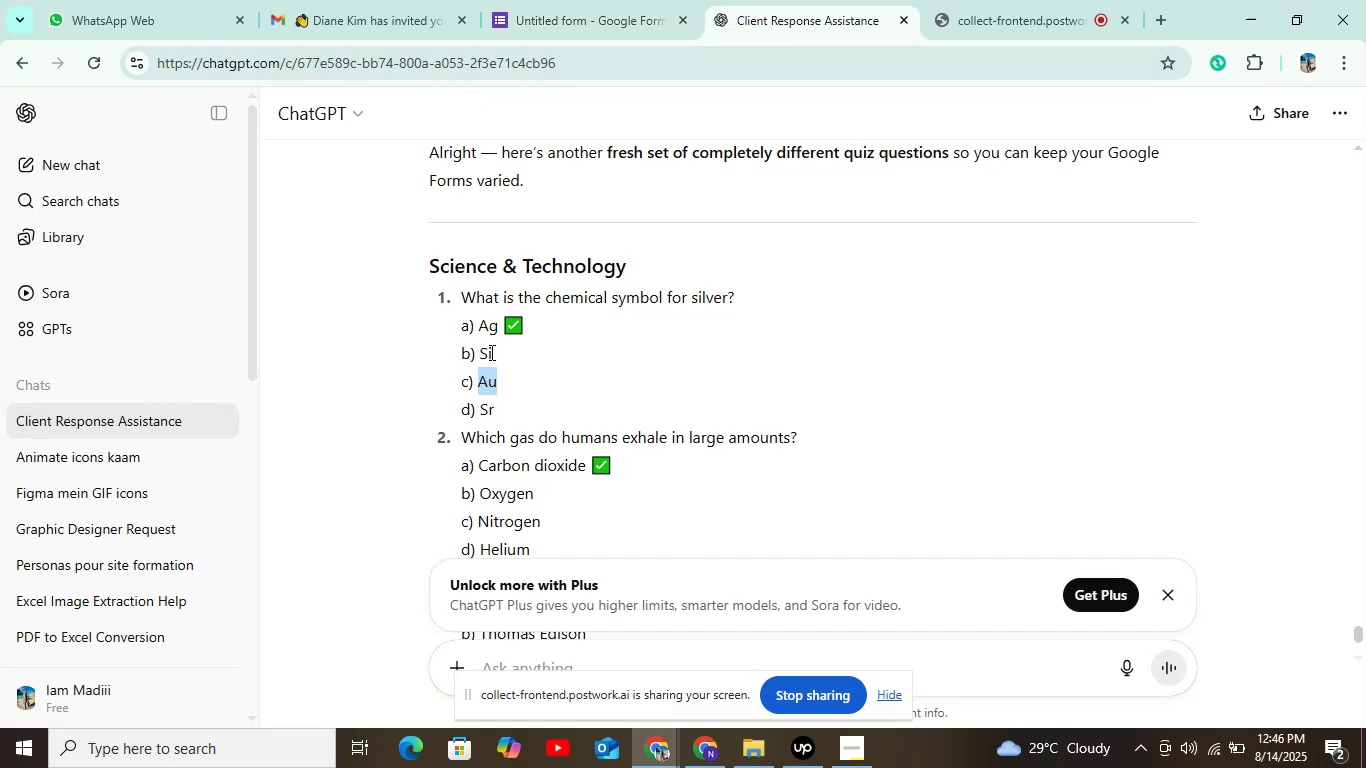 
left_click_drag(start_coordinate=[480, 411], to_coordinate=[510, 411])
 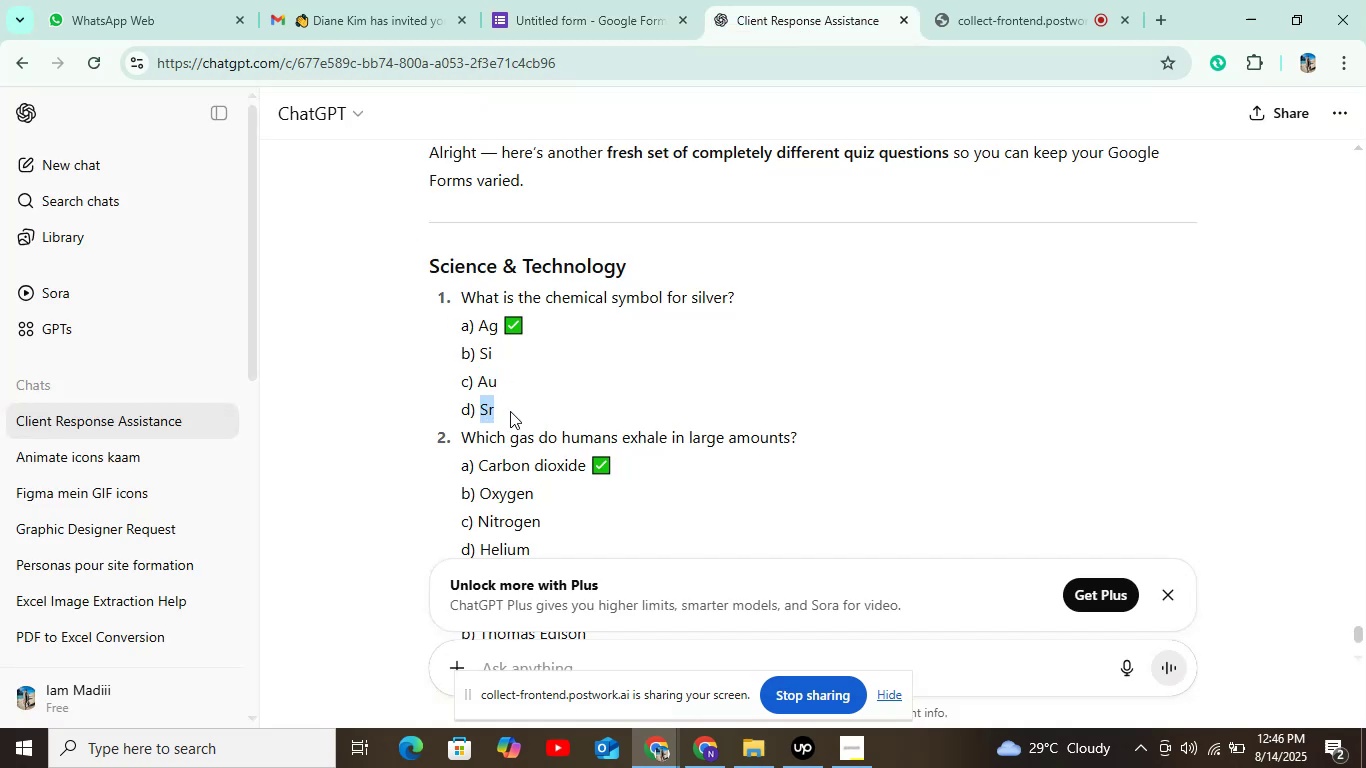 
key(Control+V)
 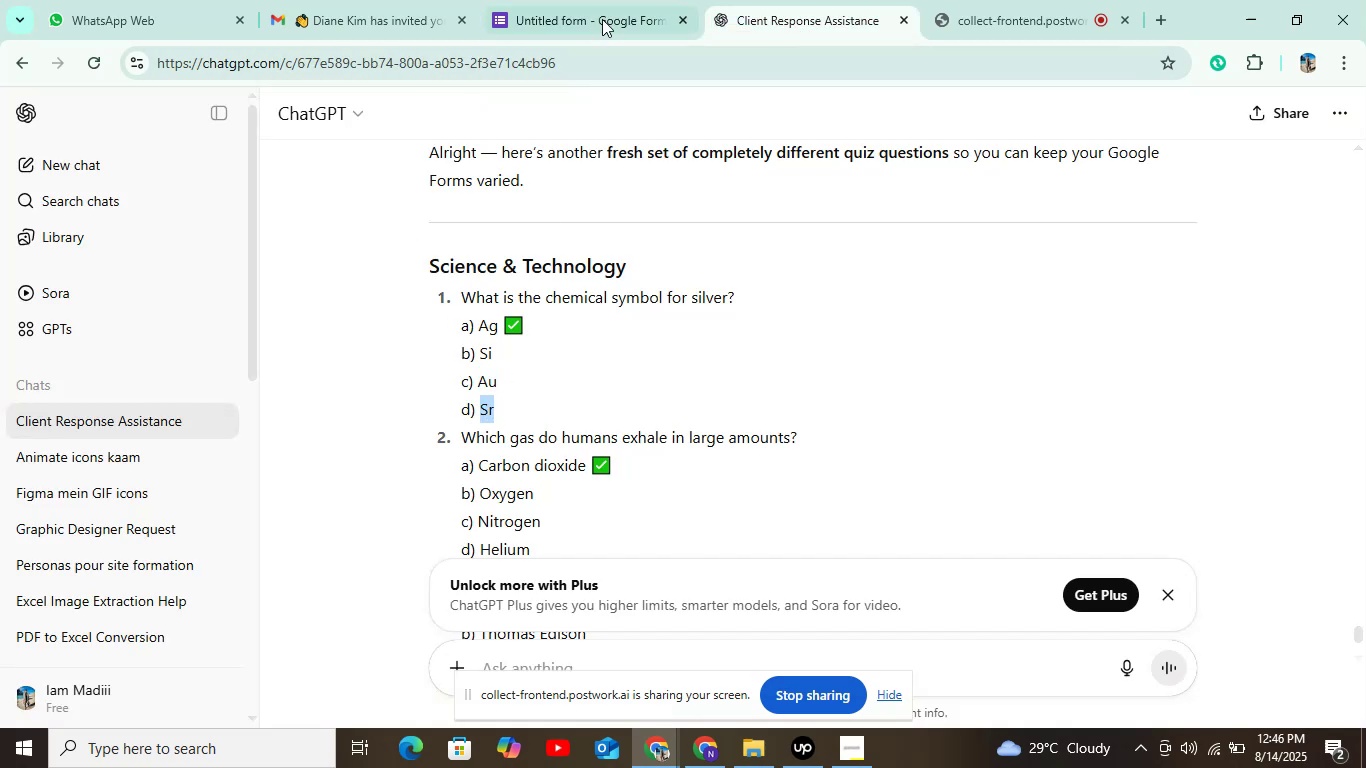 
left_click([606, 10])
 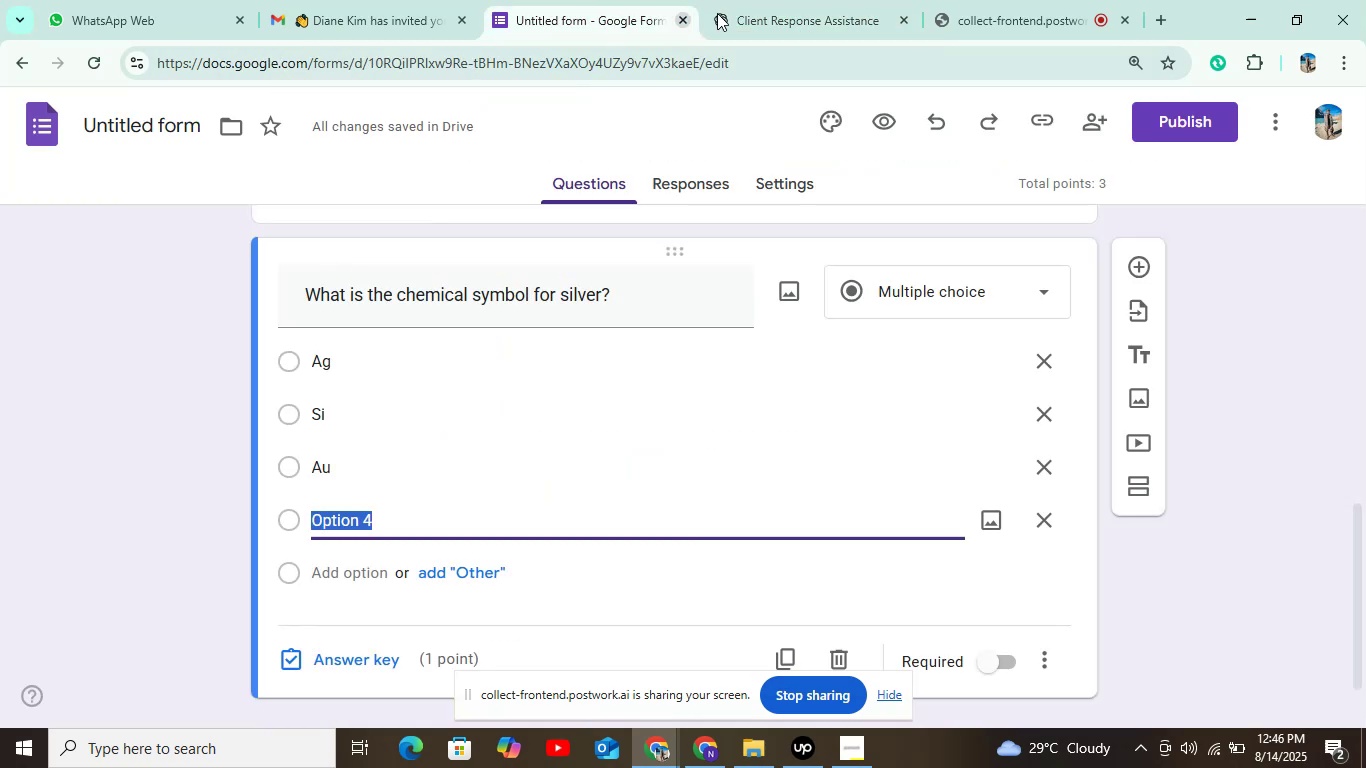 
left_click([759, 3])
 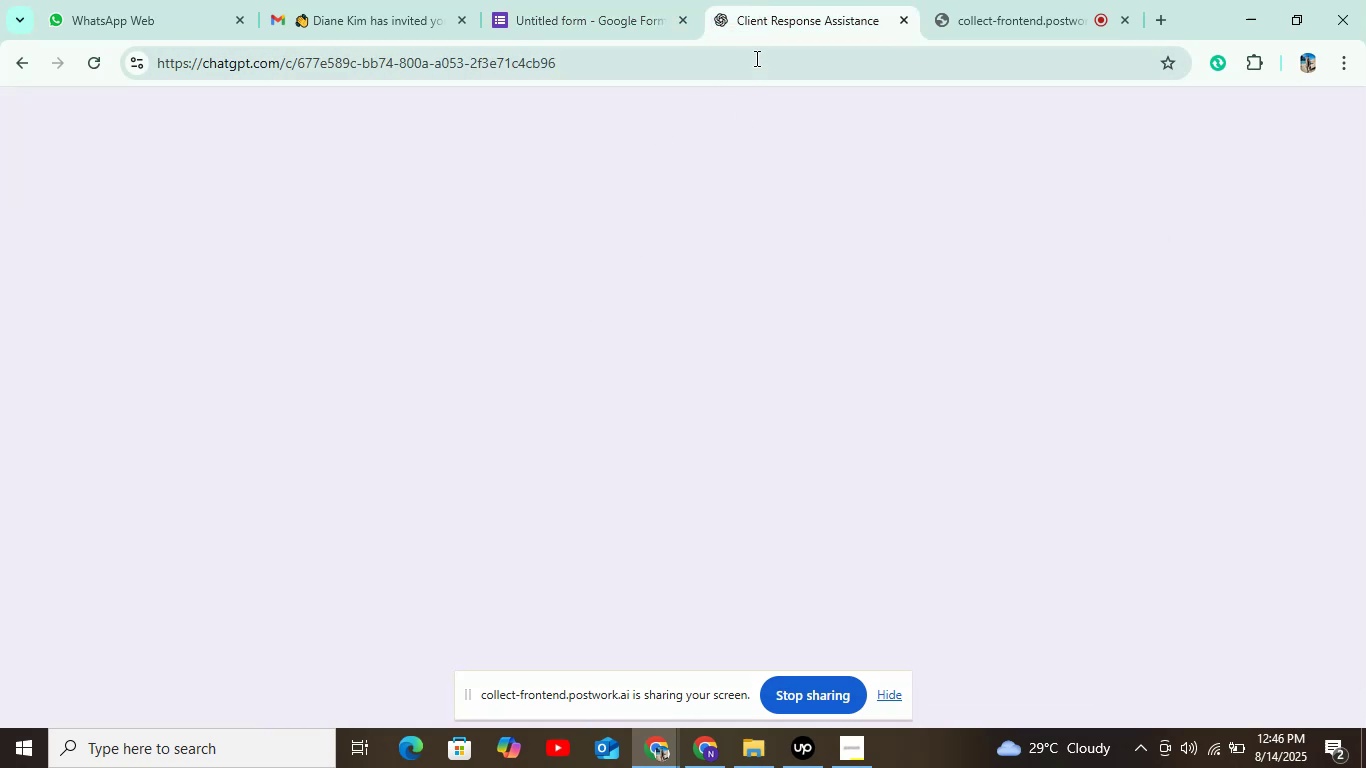 
key(Control+C)
 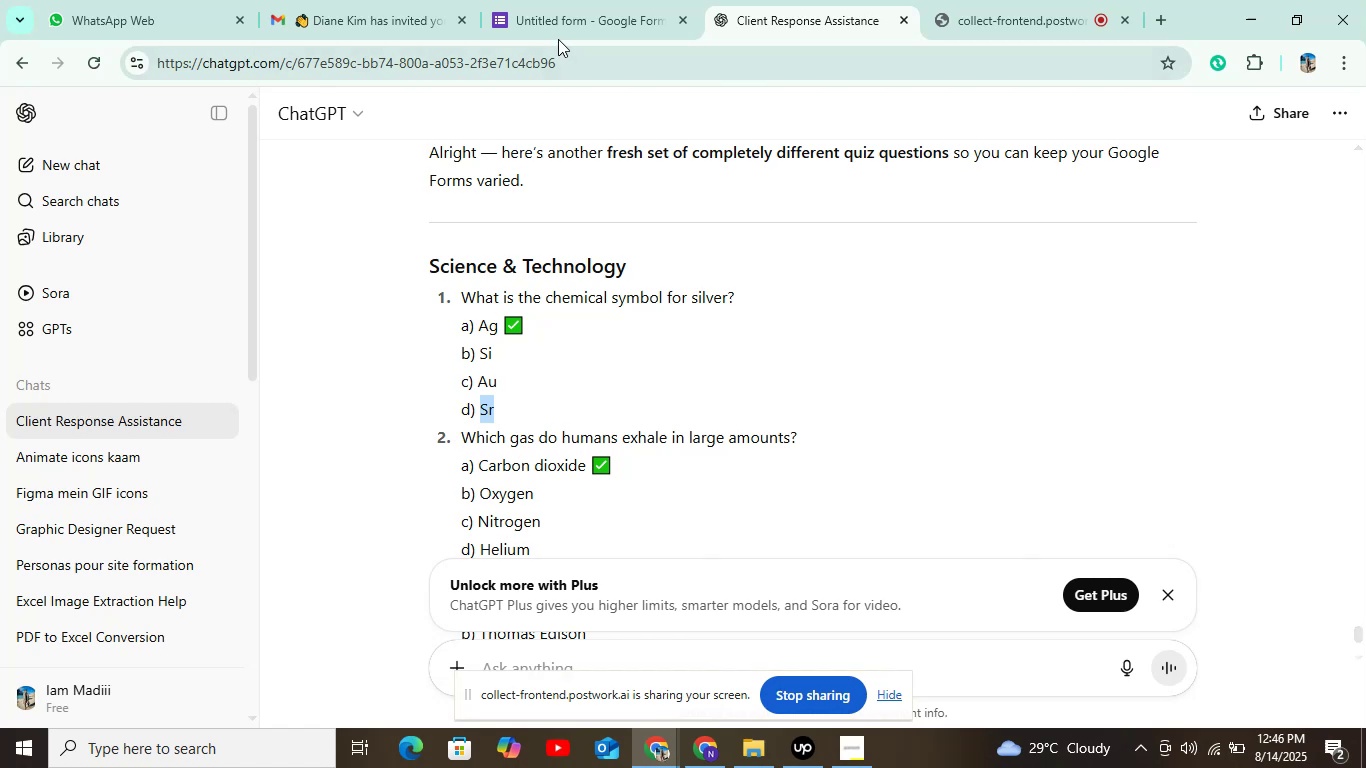 
left_click([564, 25])
 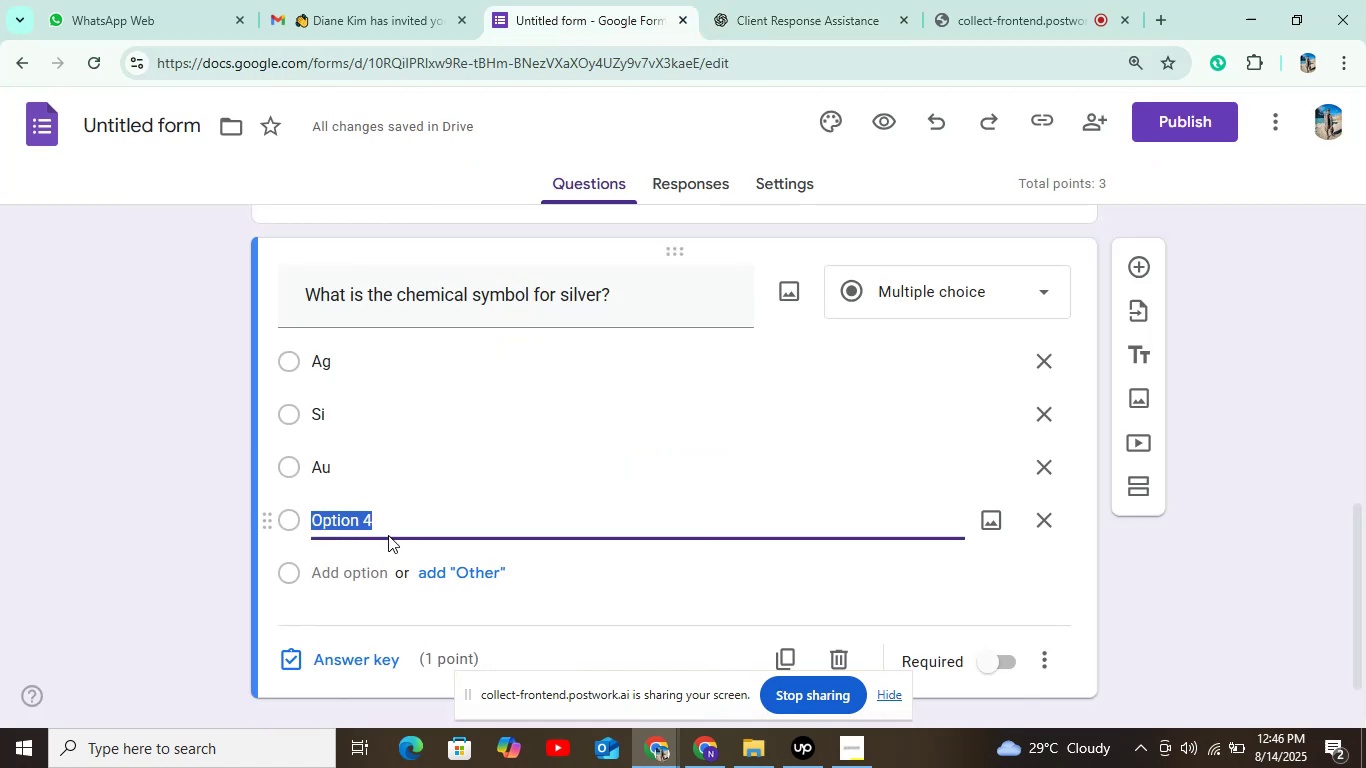 
key(Control+V)
 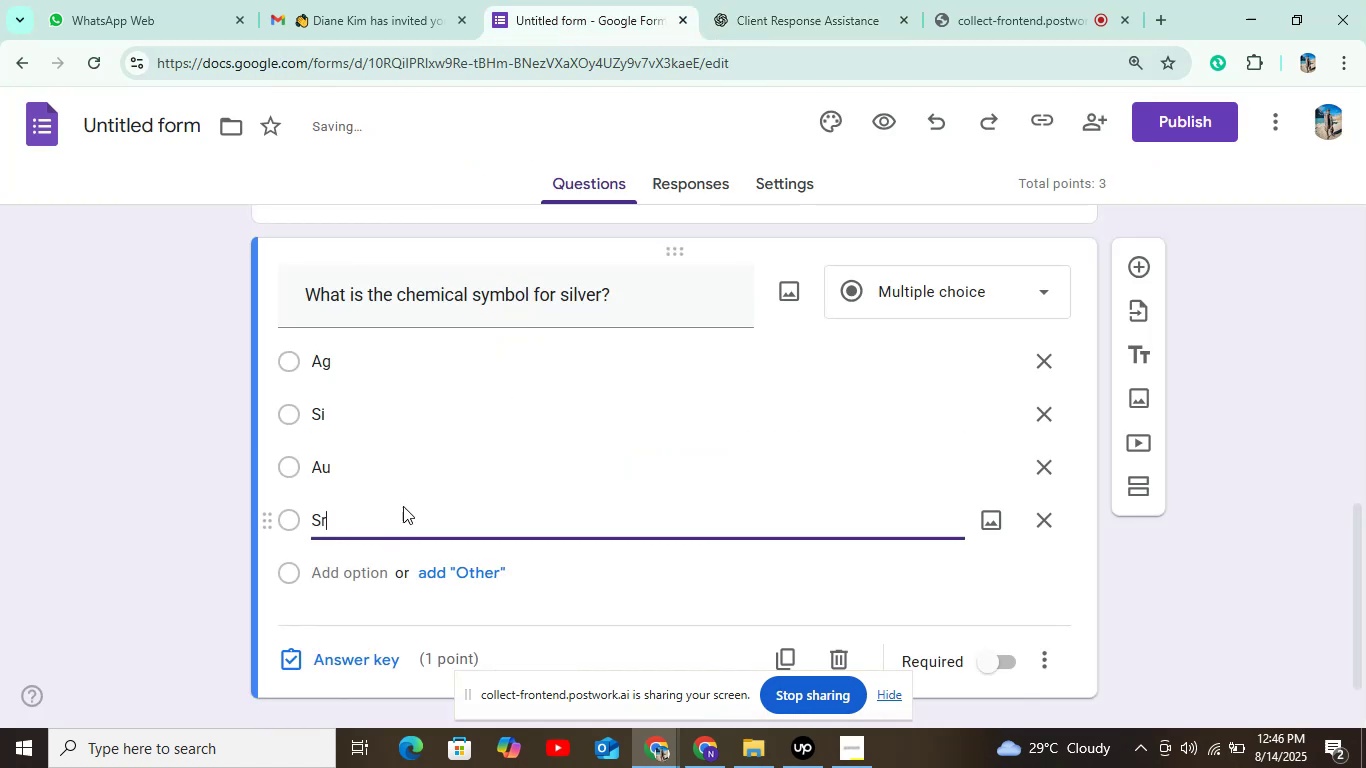 
scroll: coordinate [410, 504], scroll_direction: down, amount: 3.0
 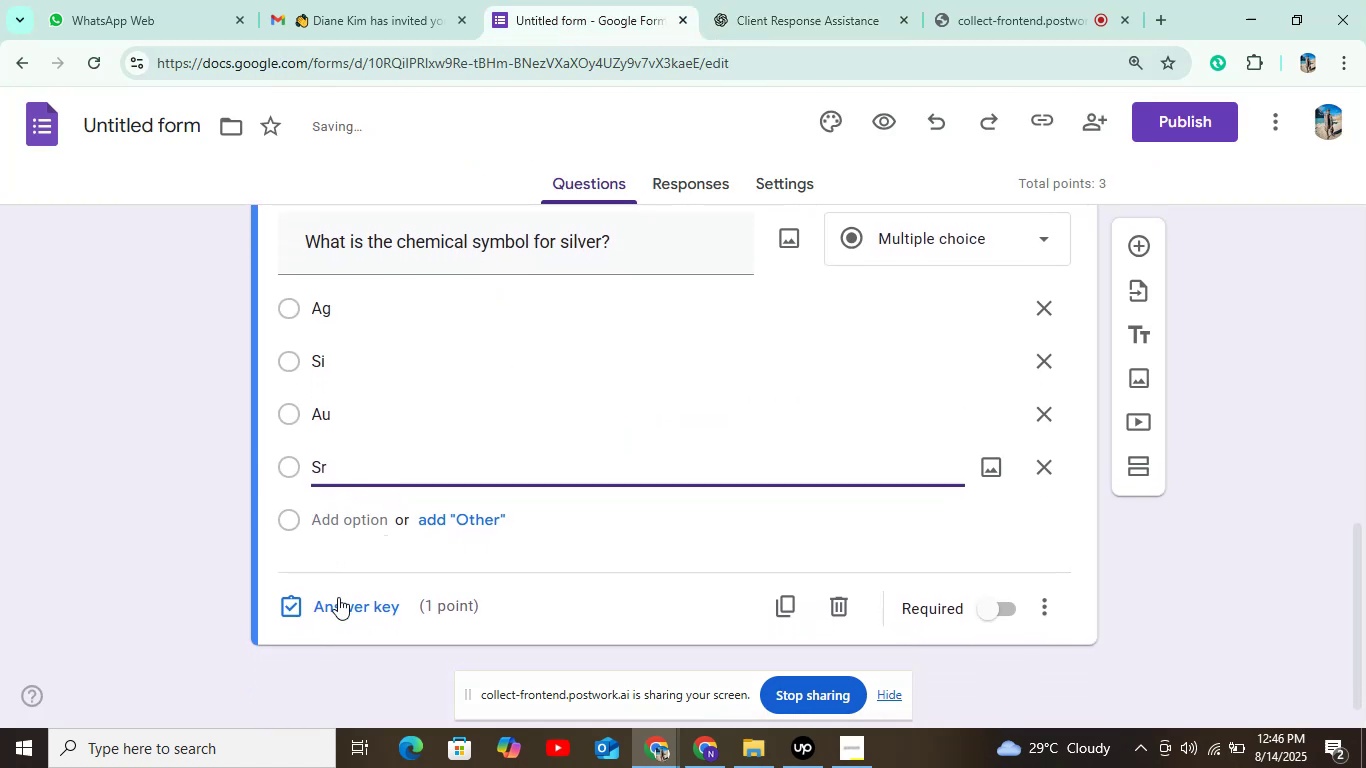 
left_click([345, 617])
 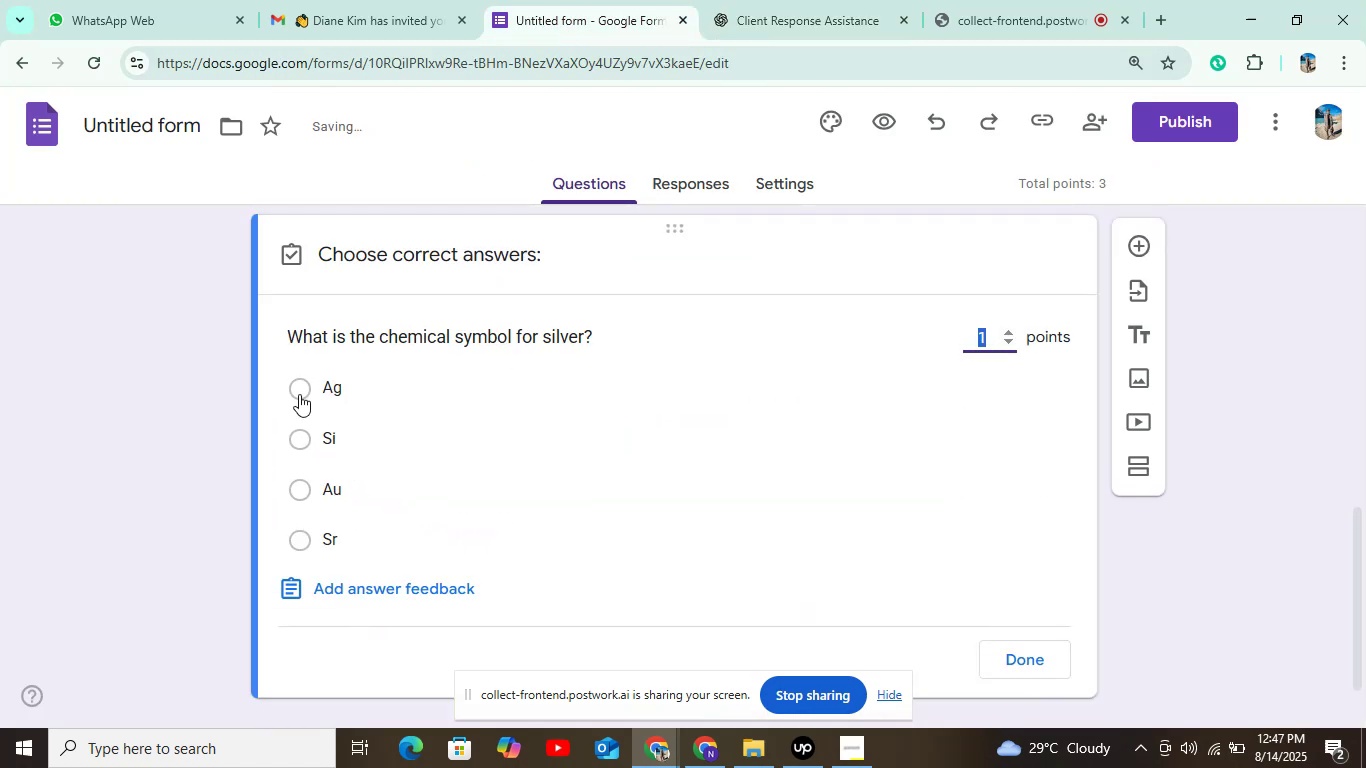 
left_click([297, 389])
 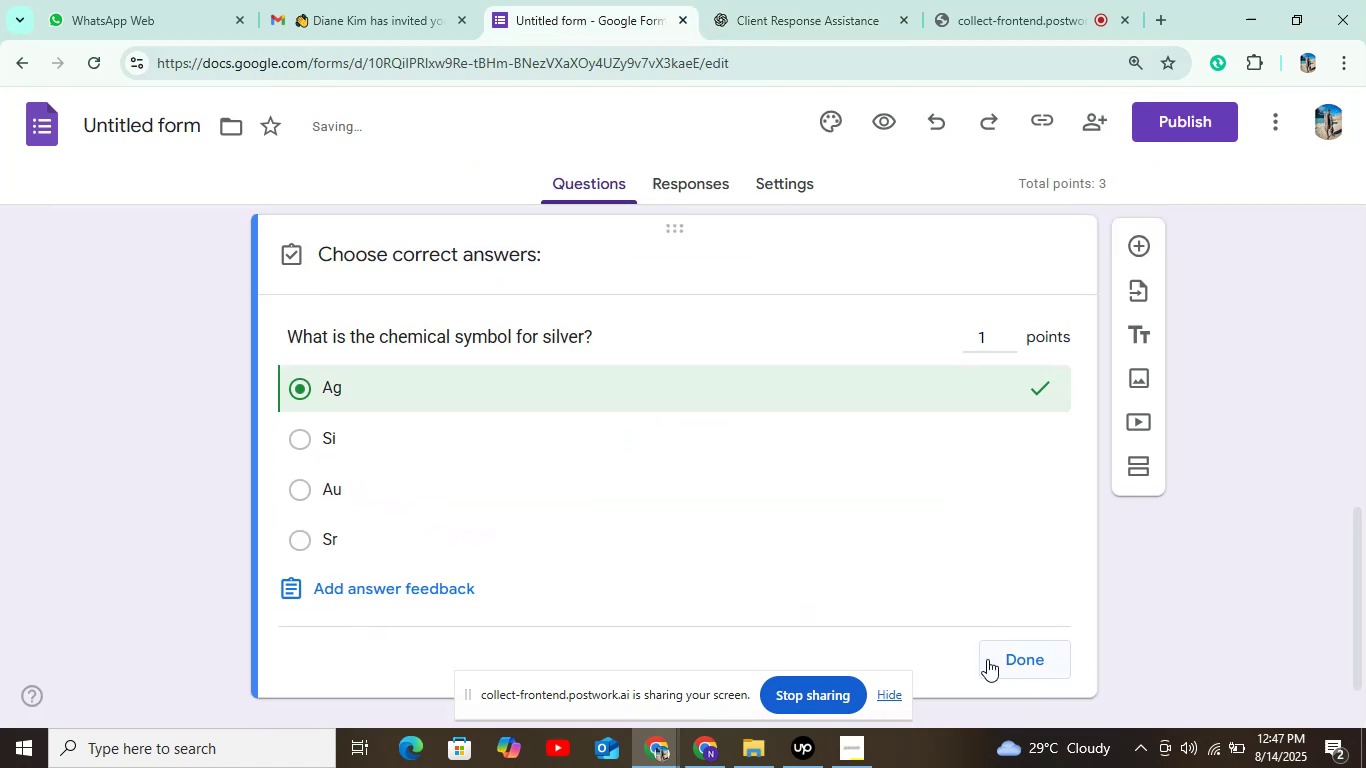 
left_click([1026, 664])
 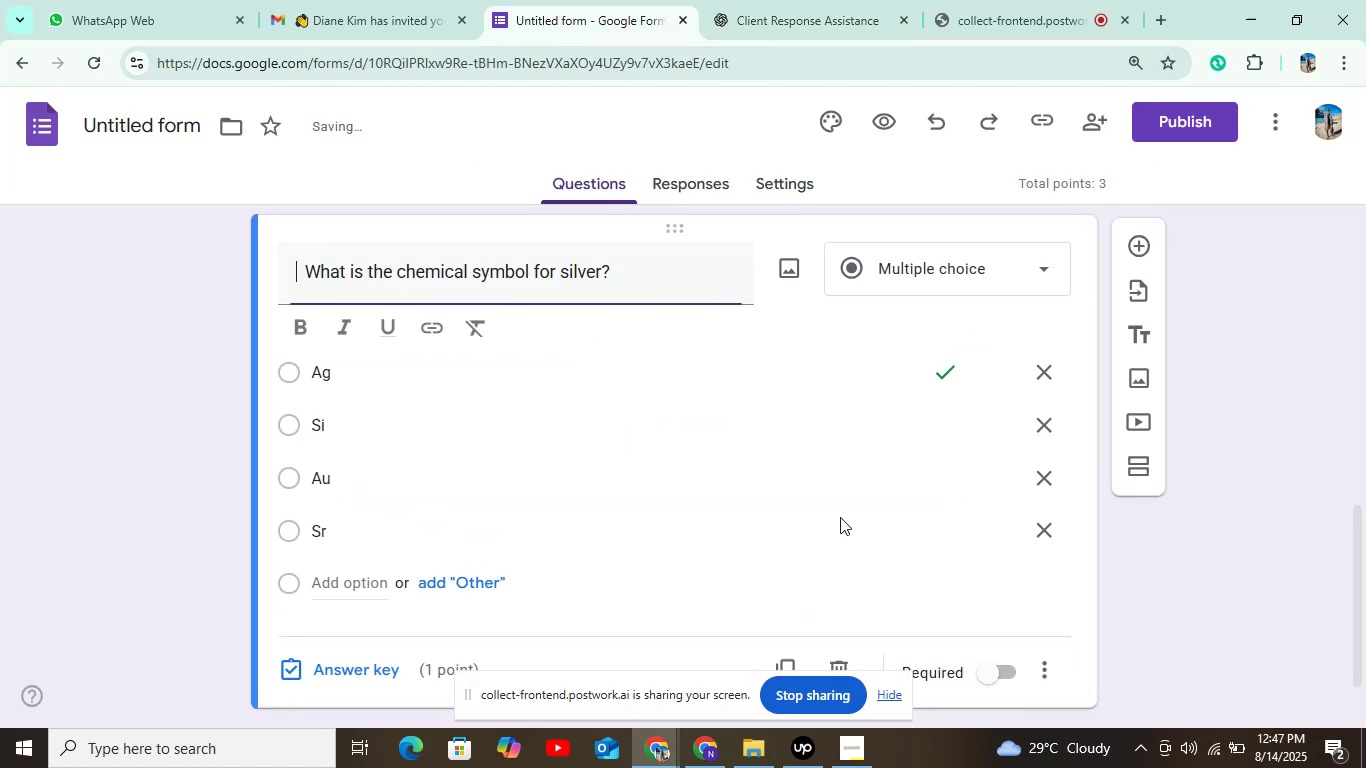 
scroll: coordinate [840, 517], scroll_direction: down, amount: 3.0
 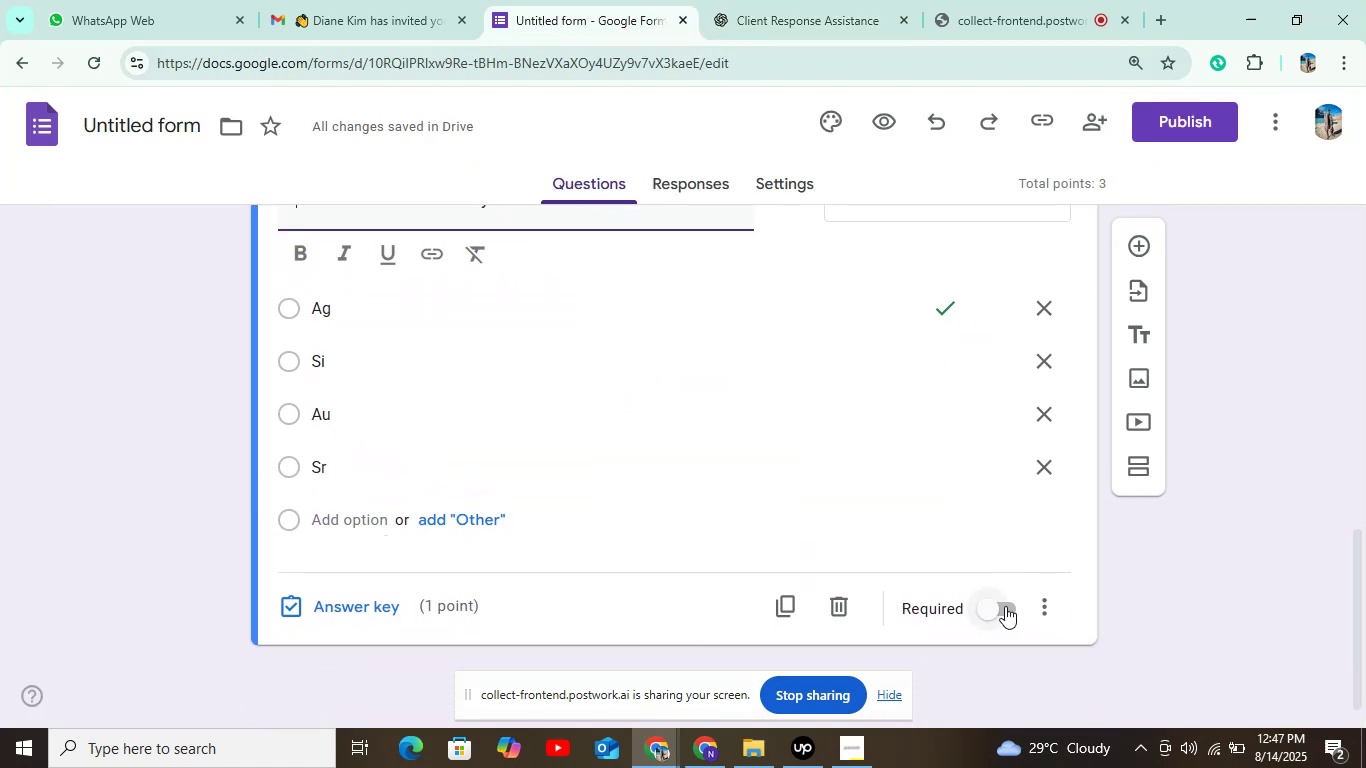 
left_click([1013, 614])
 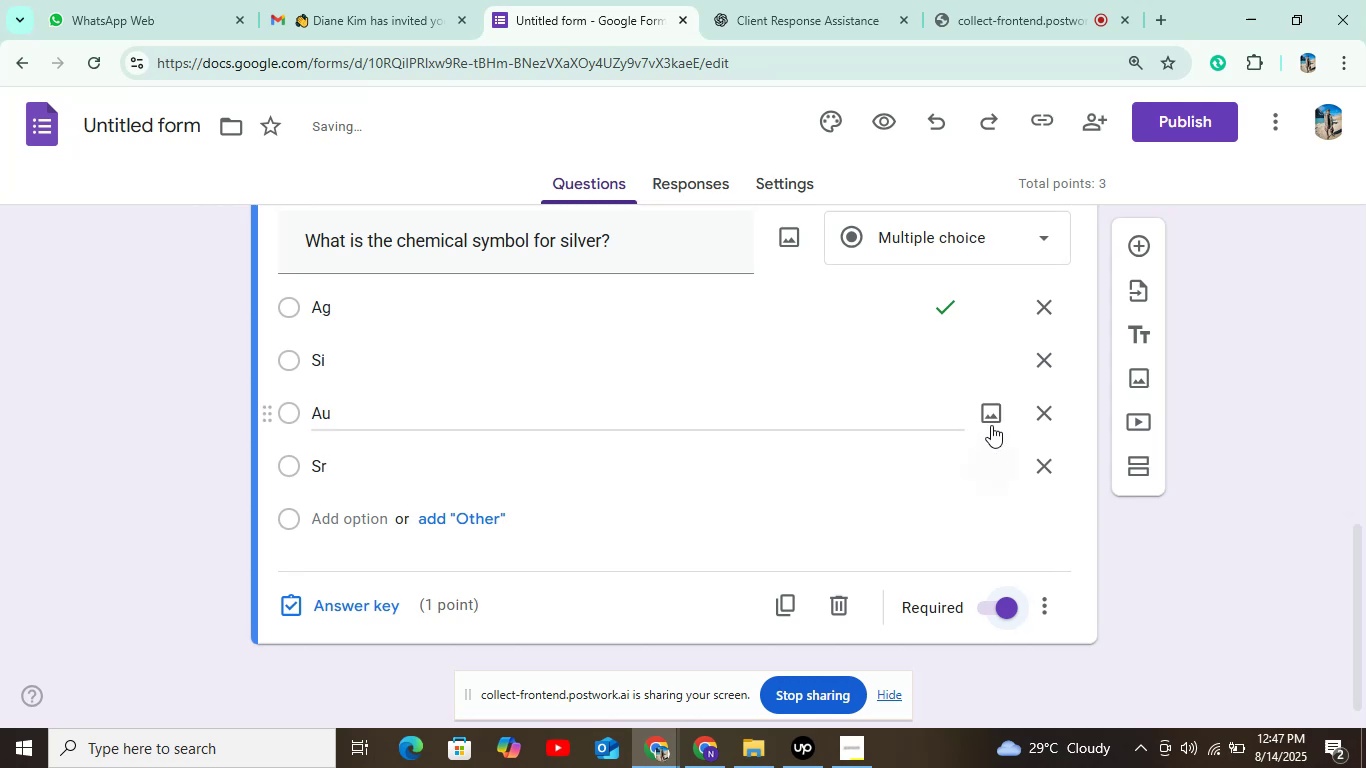 
scroll: coordinate [972, 394], scroll_direction: down, amount: 3.0
 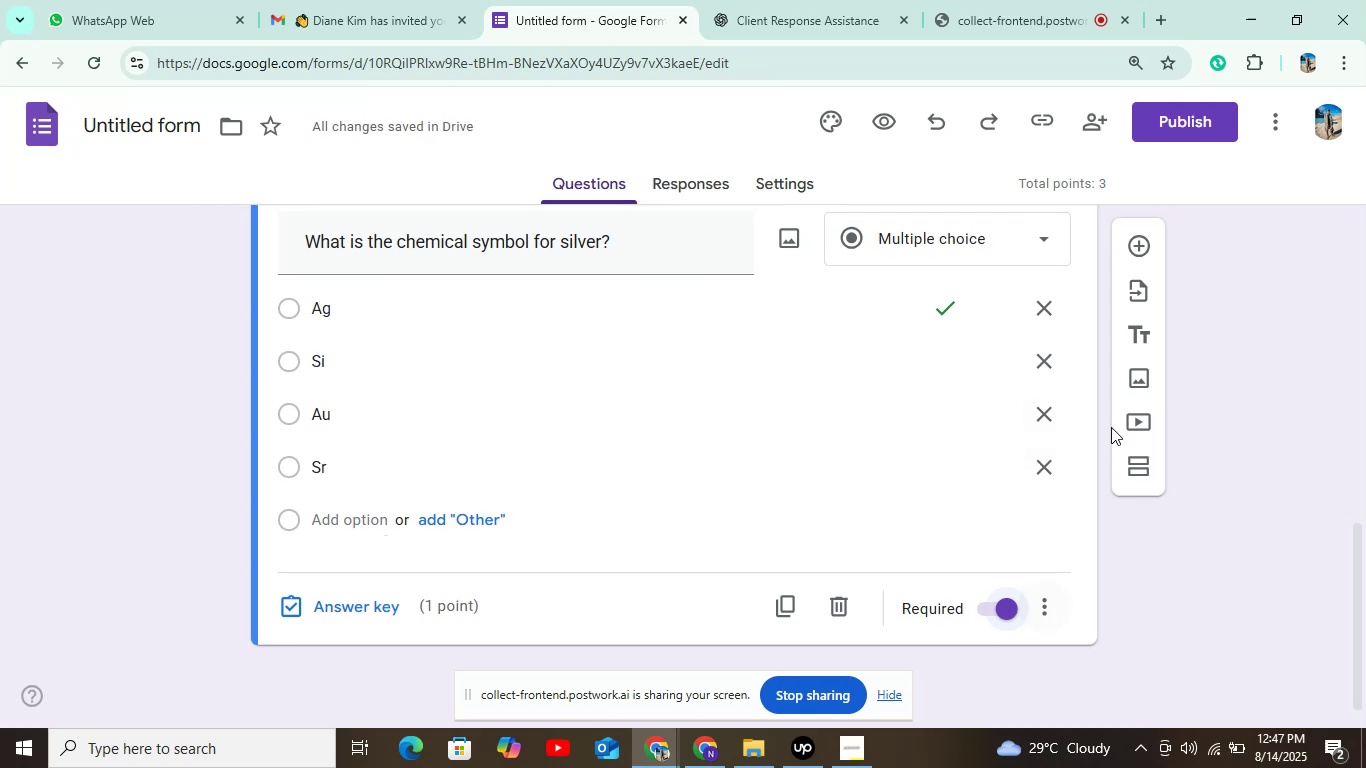 
left_click([1132, 246])
 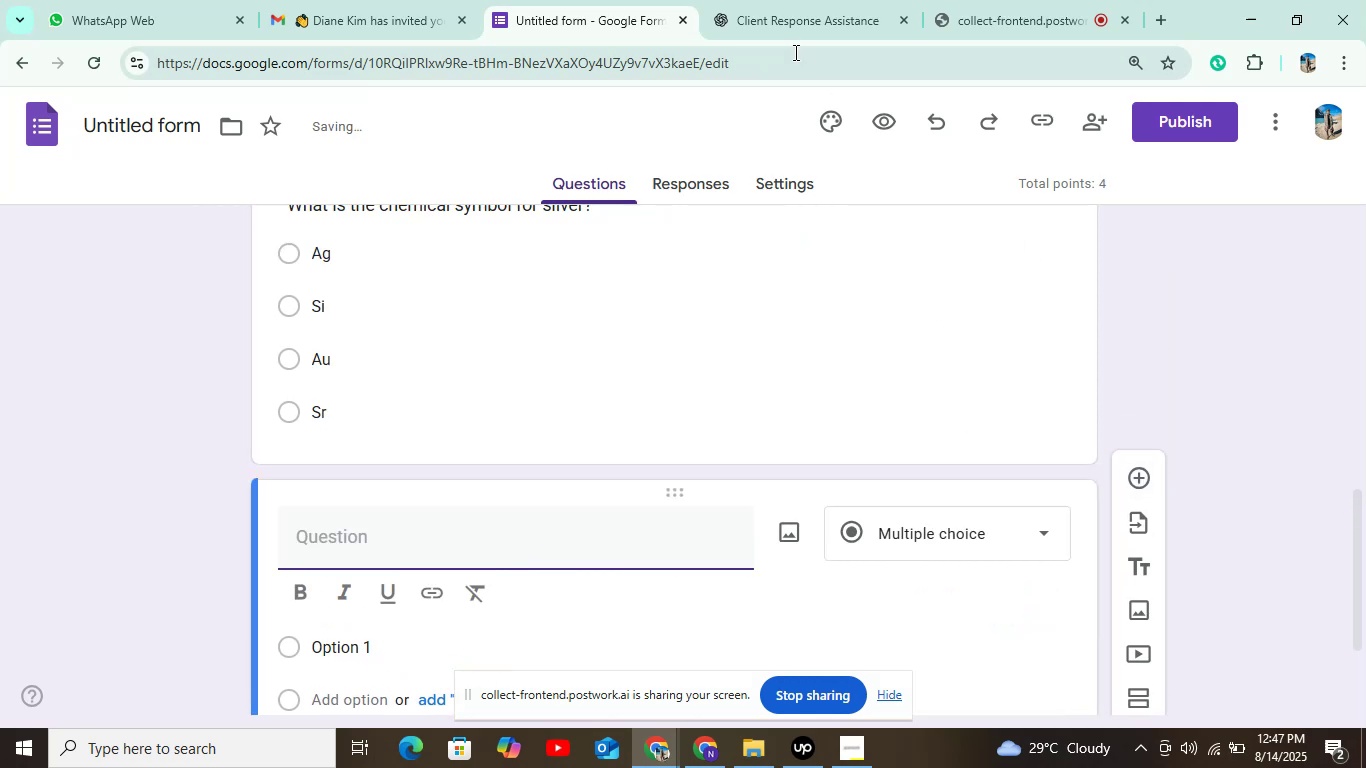 
scroll: coordinate [903, 345], scroll_direction: down, amount: 3.0
 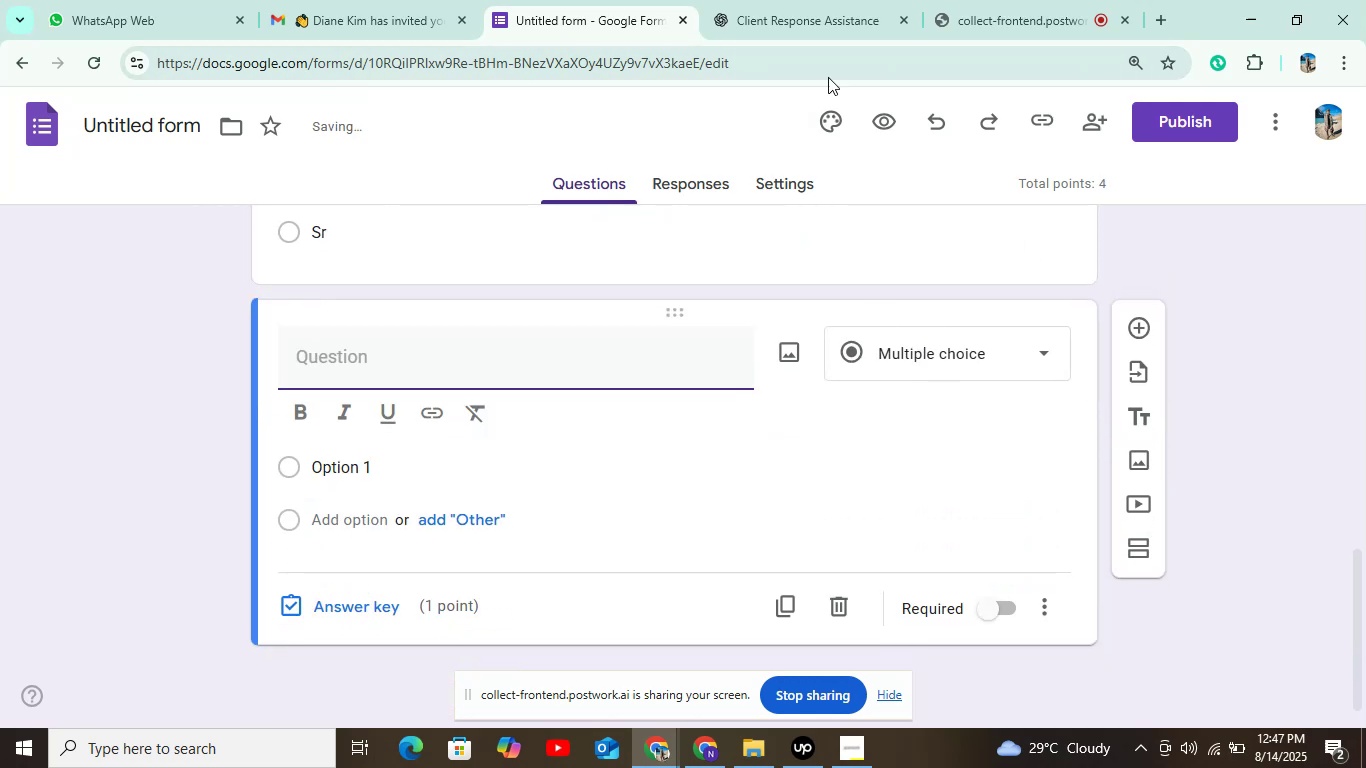 
left_click([825, 28])
 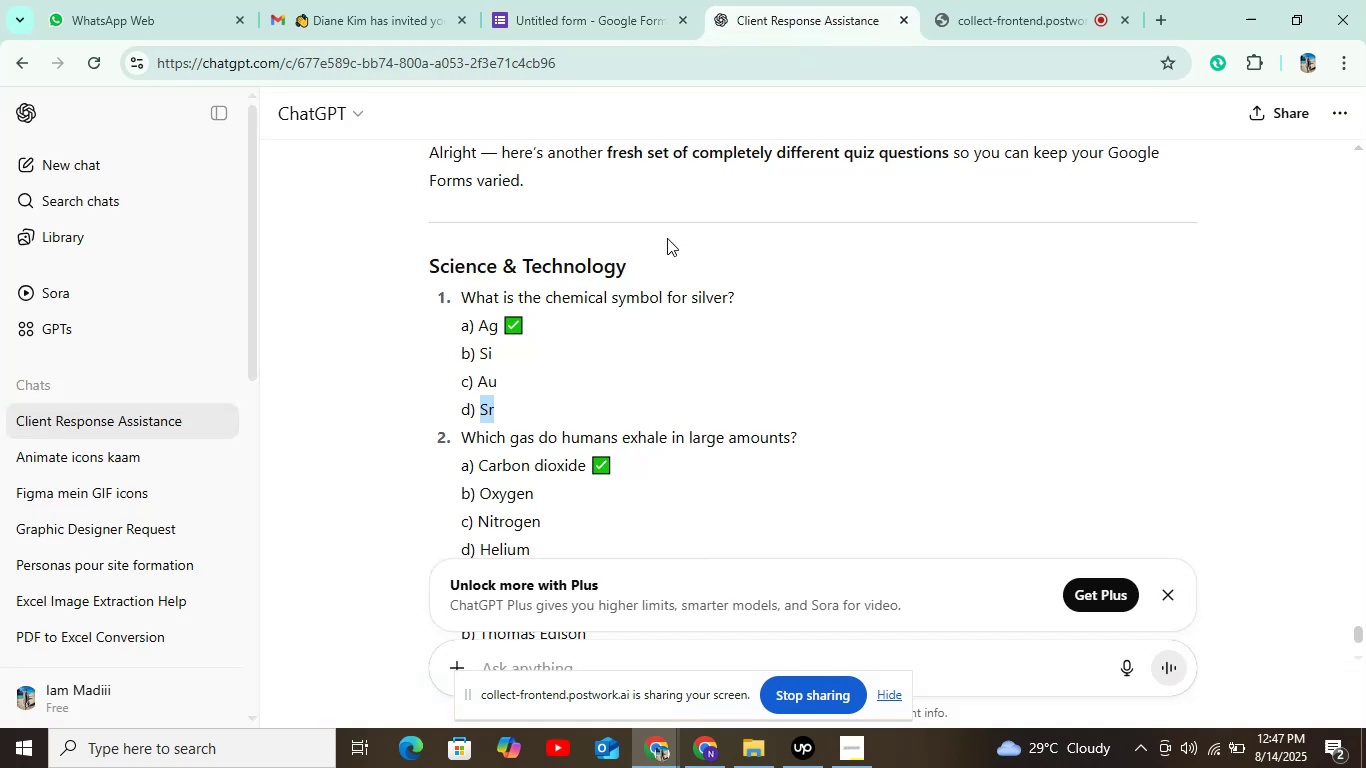 
scroll: coordinate [563, 401], scroll_direction: down, amount: 1.0
 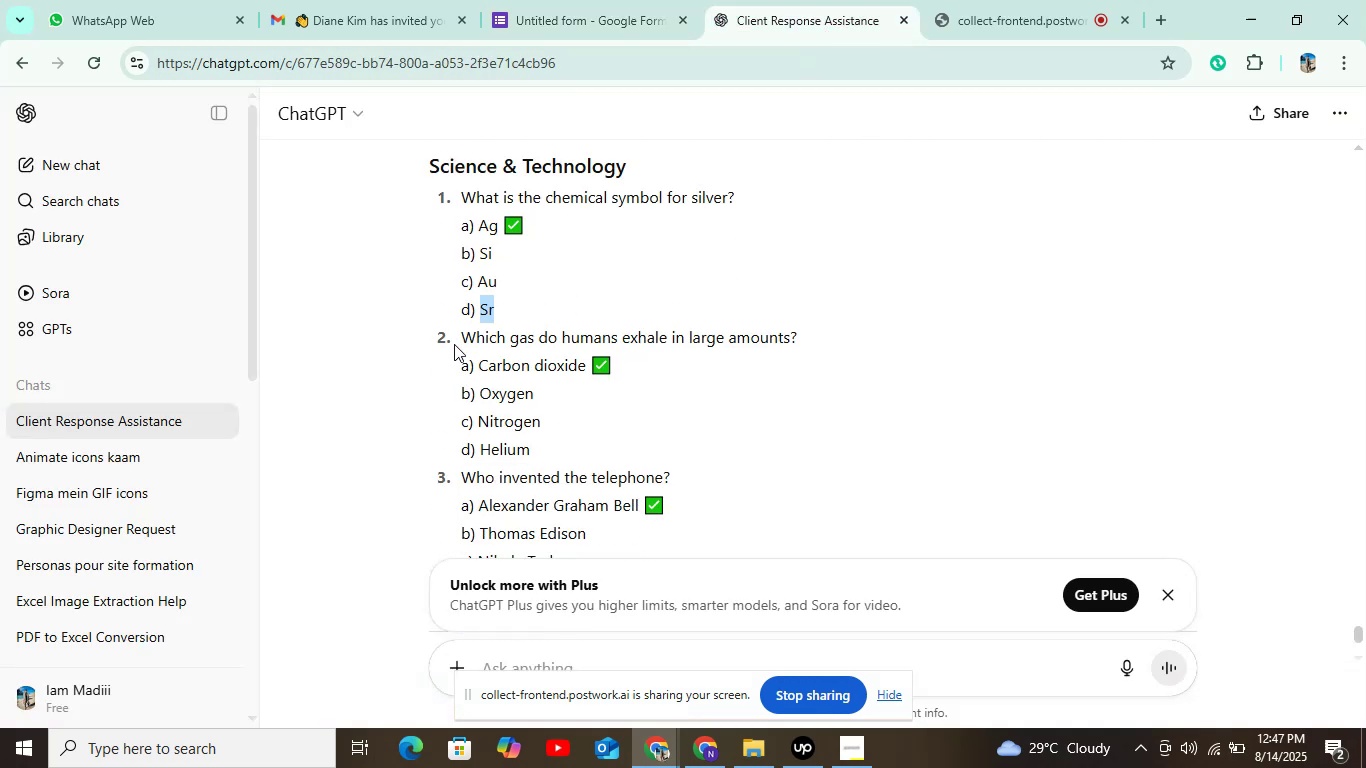 
left_click_drag(start_coordinate=[455, 338], to_coordinate=[804, 345])
 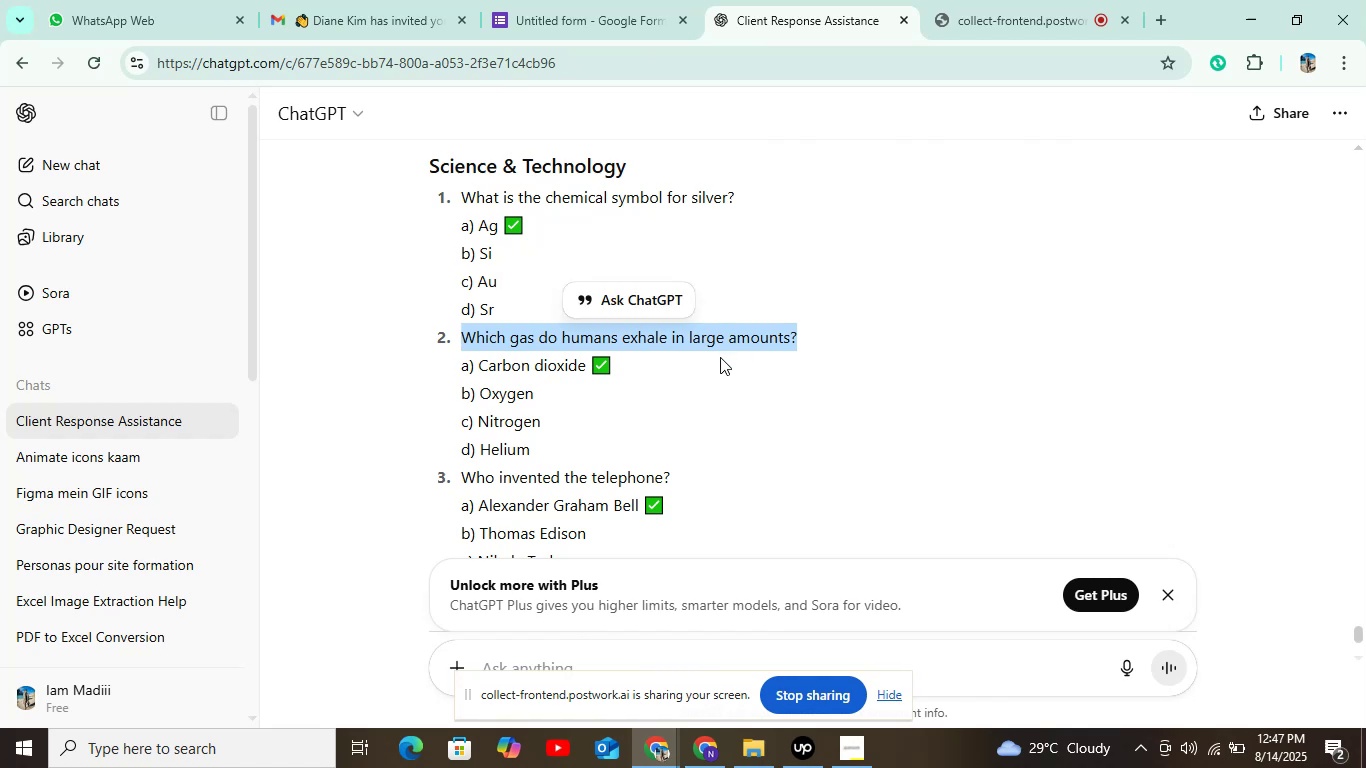 
key(Control+C)
 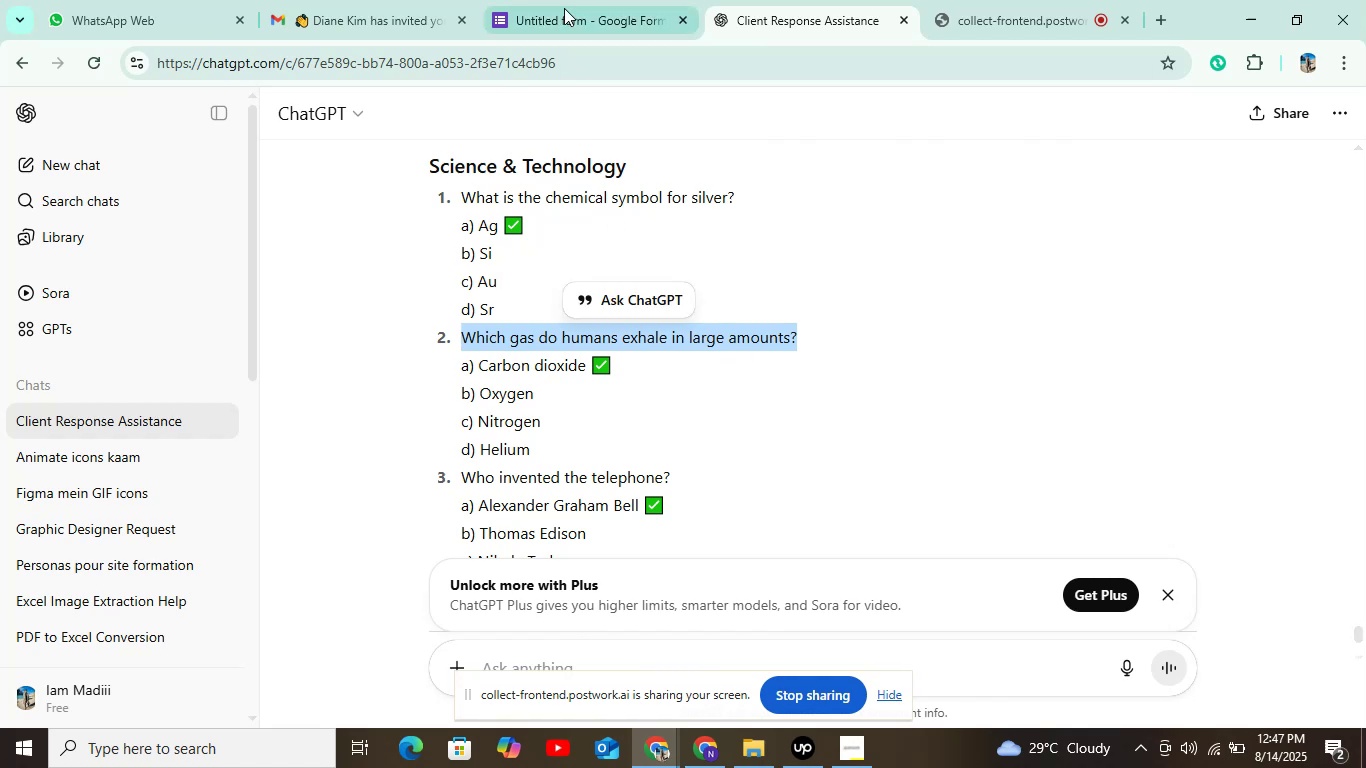 
left_click([564, 5])
 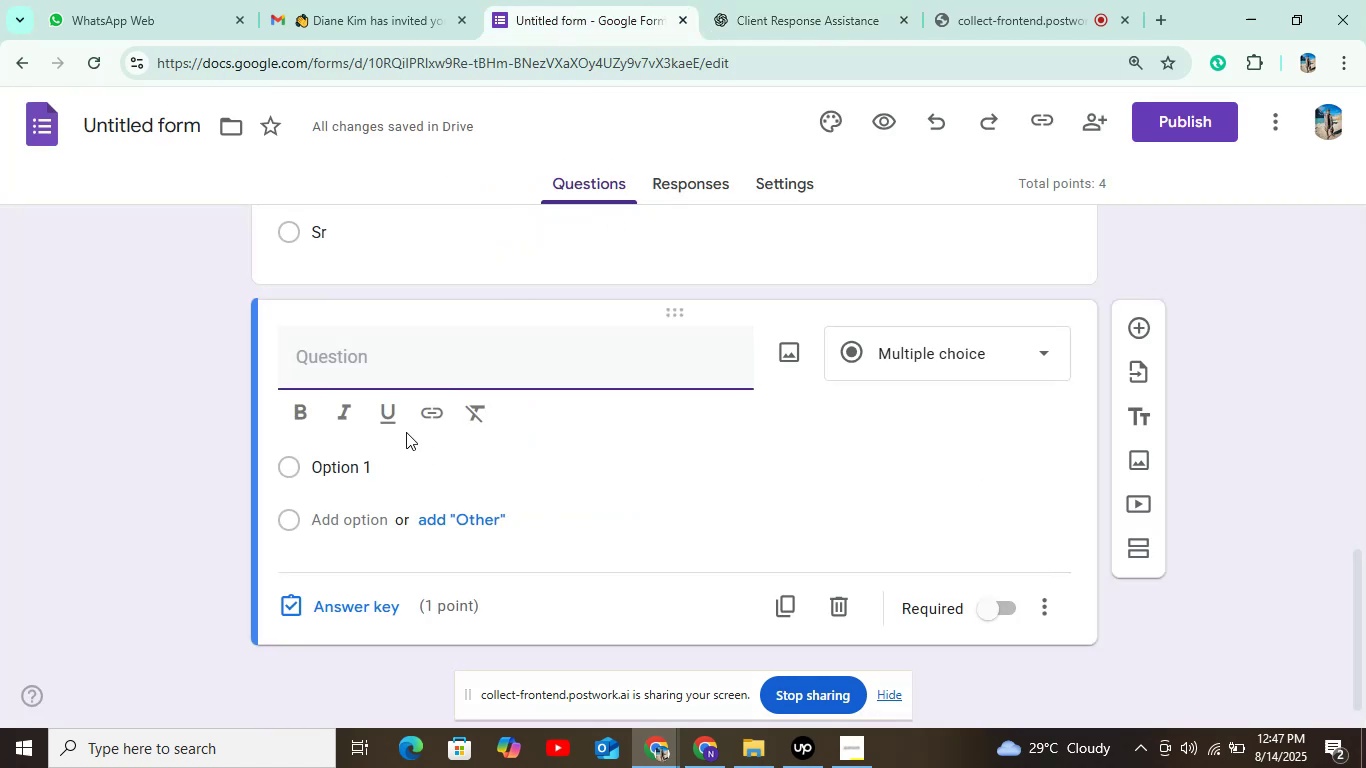 
left_click([383, 358])
 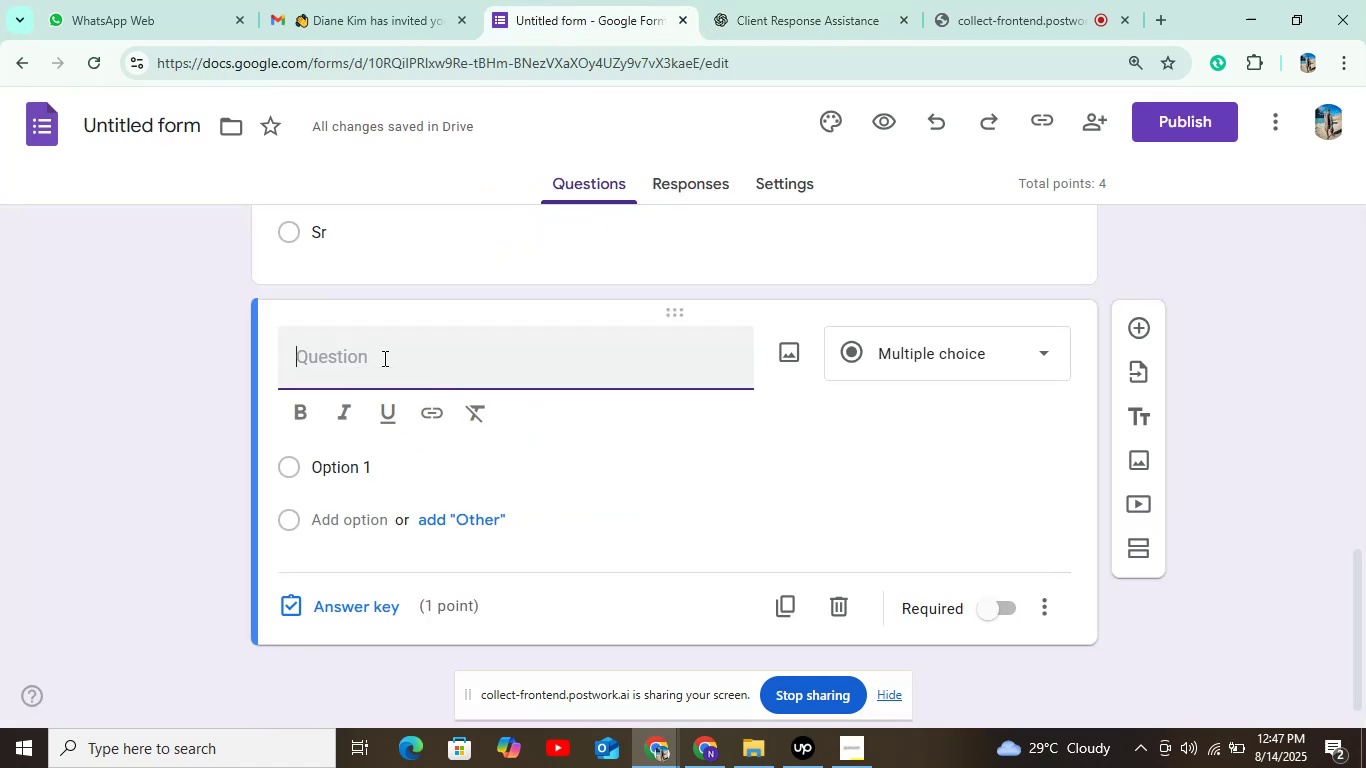 
key(Control+V)
 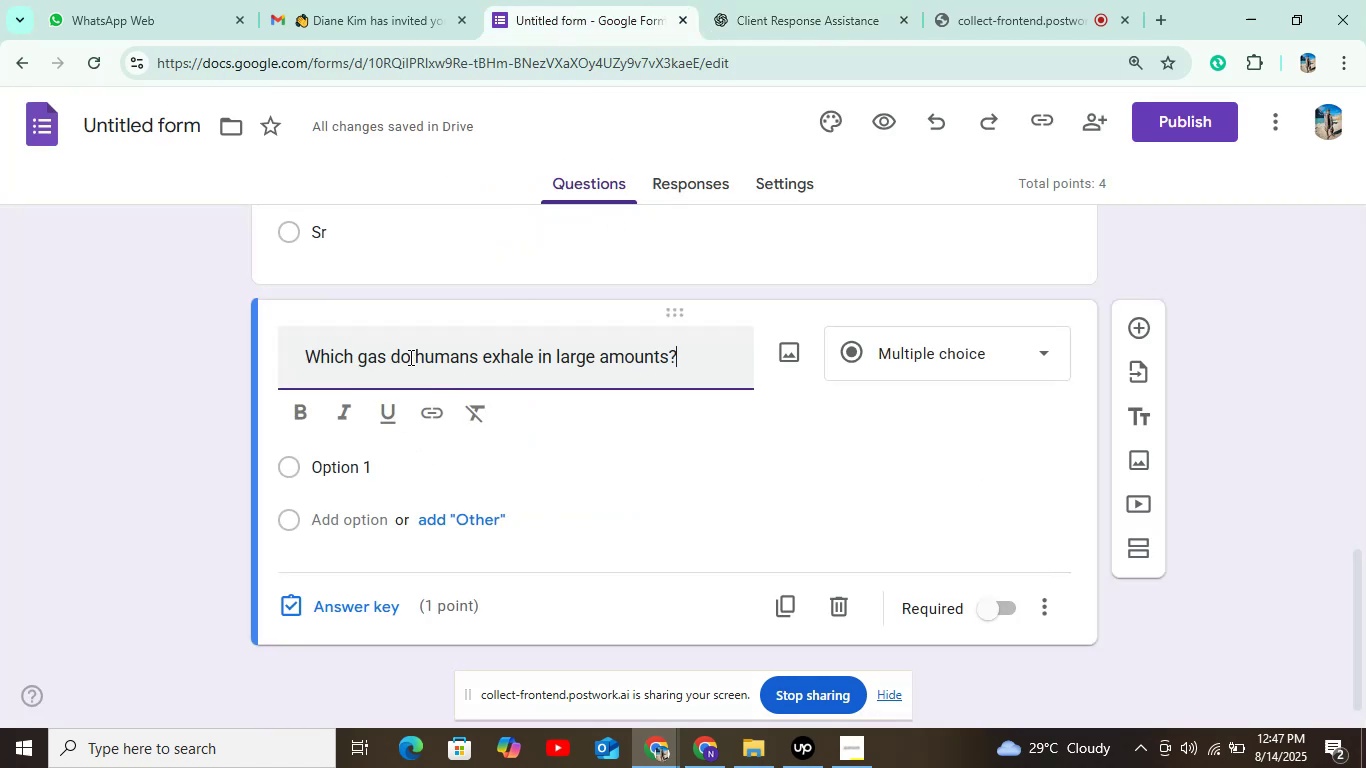 
scroll: coordinate [398, 381], scroll_direction: down, amount: 3.0
 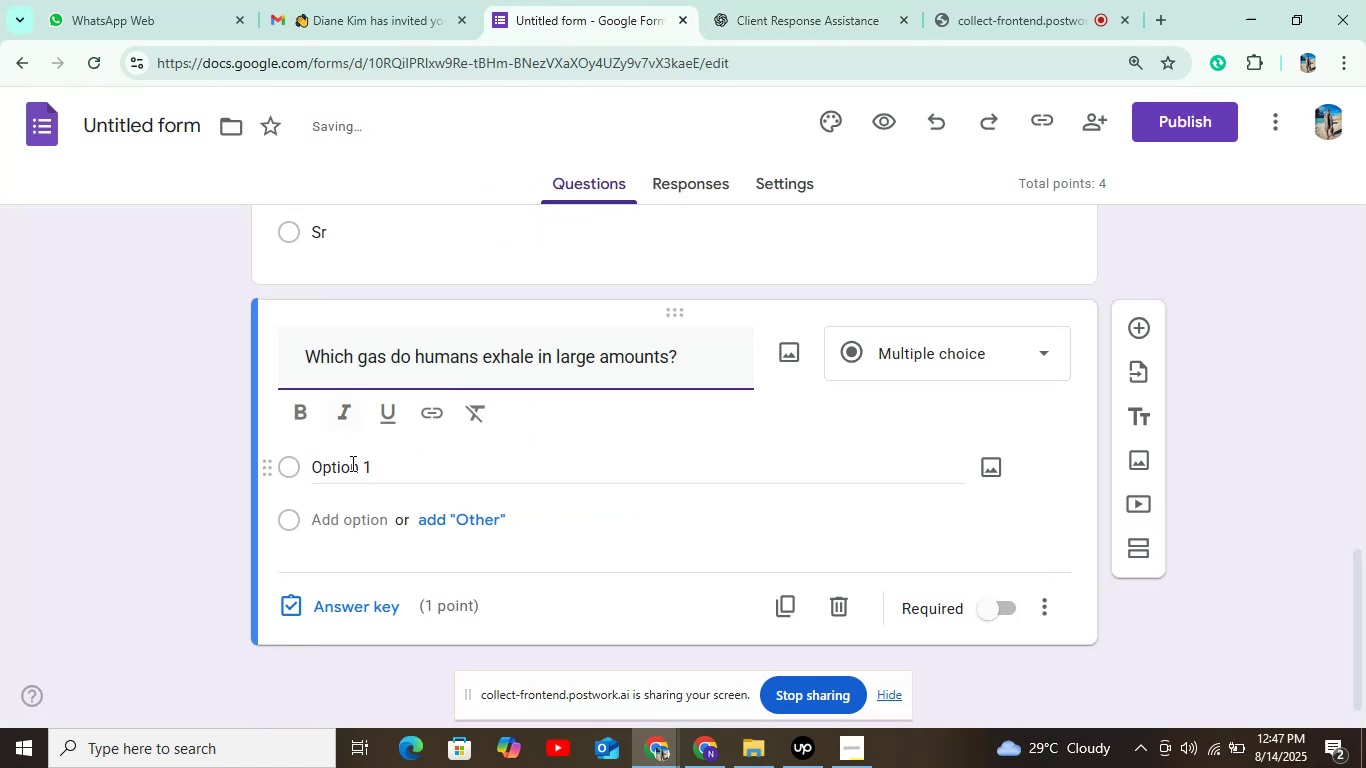 
left_click([352, 463])
 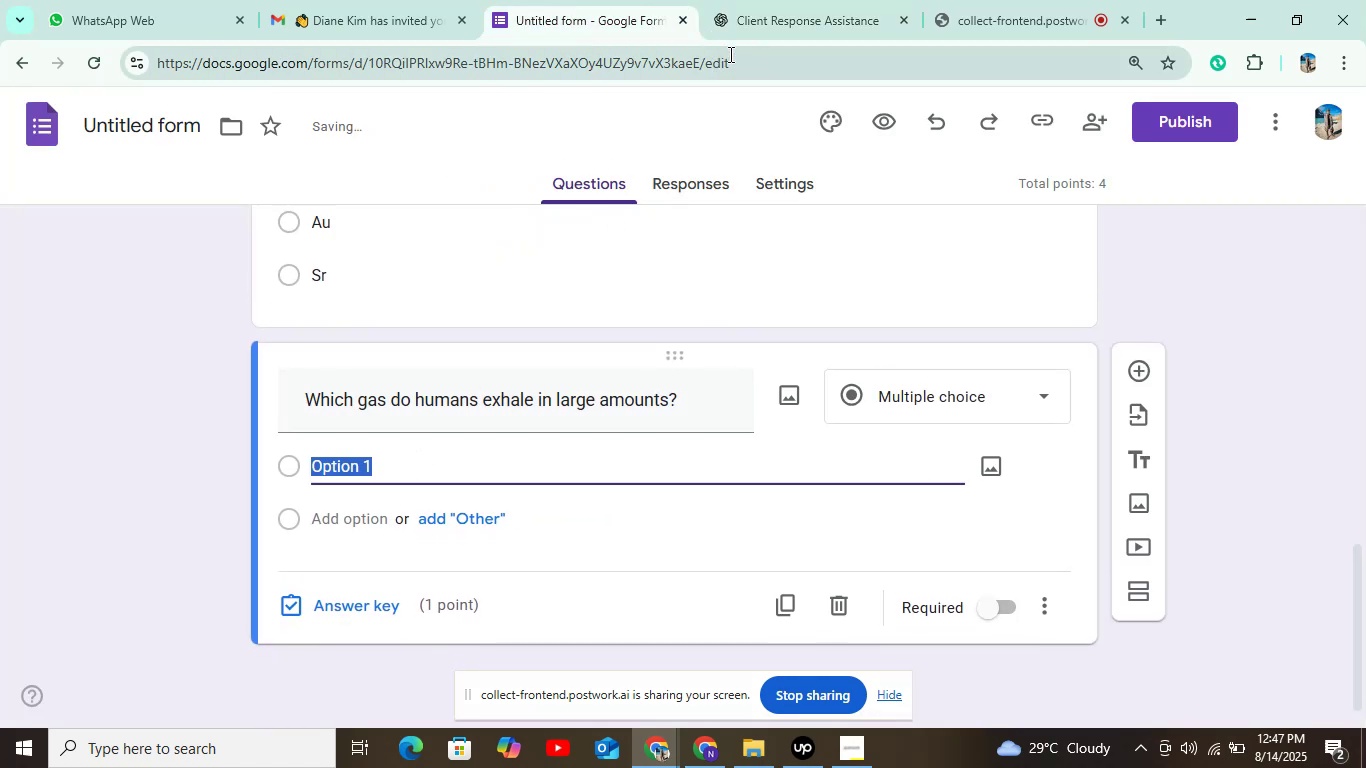 
left_click([770, 31])
 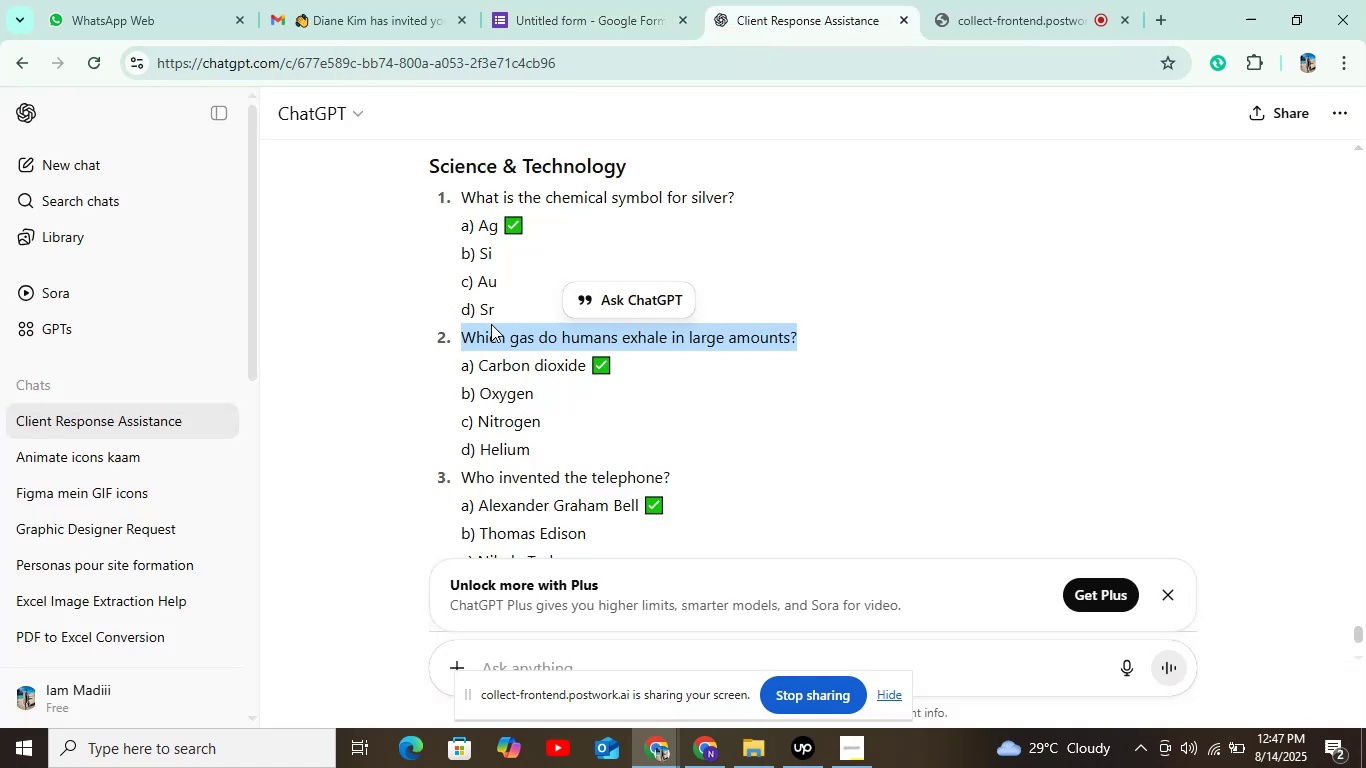 
left_click_drag(start_coordinate=[479, 367], to_coordinate=[581, 370])
 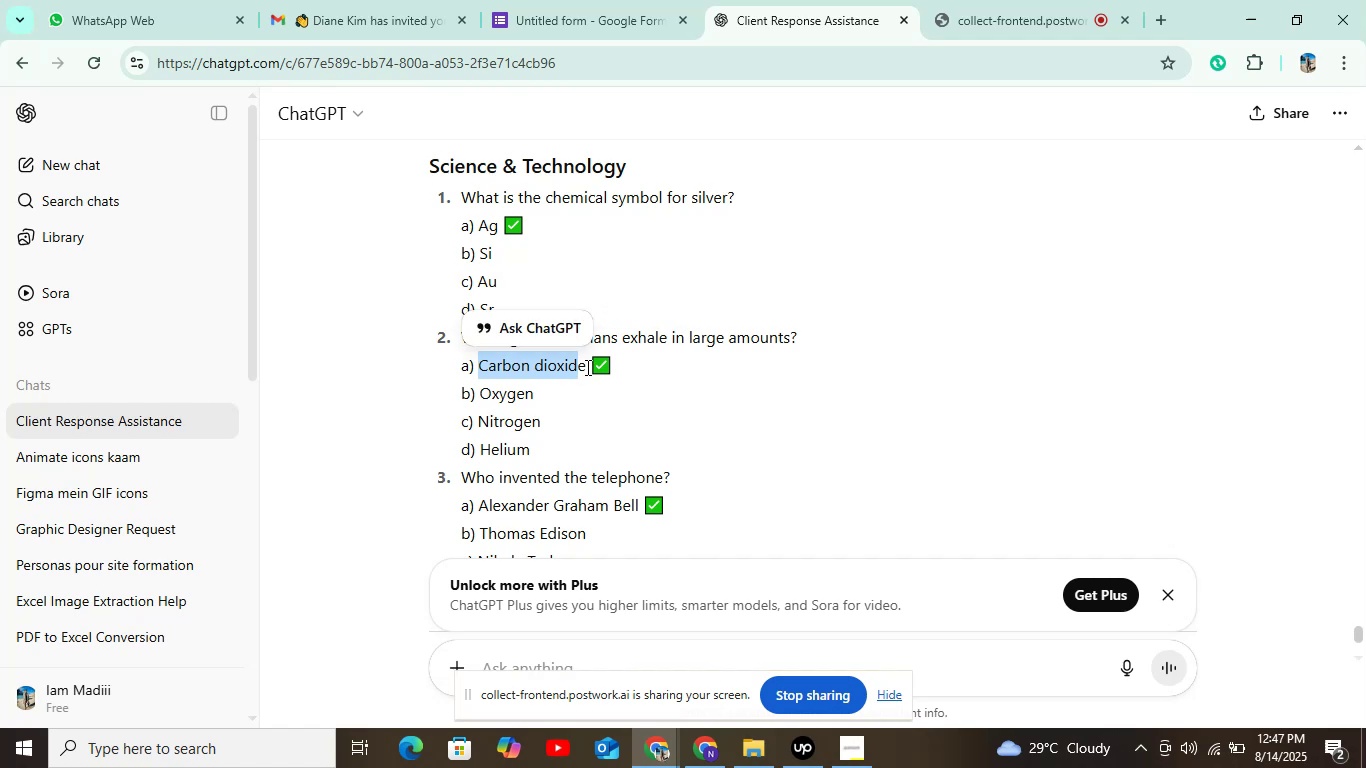 
left_click([586, 367])
 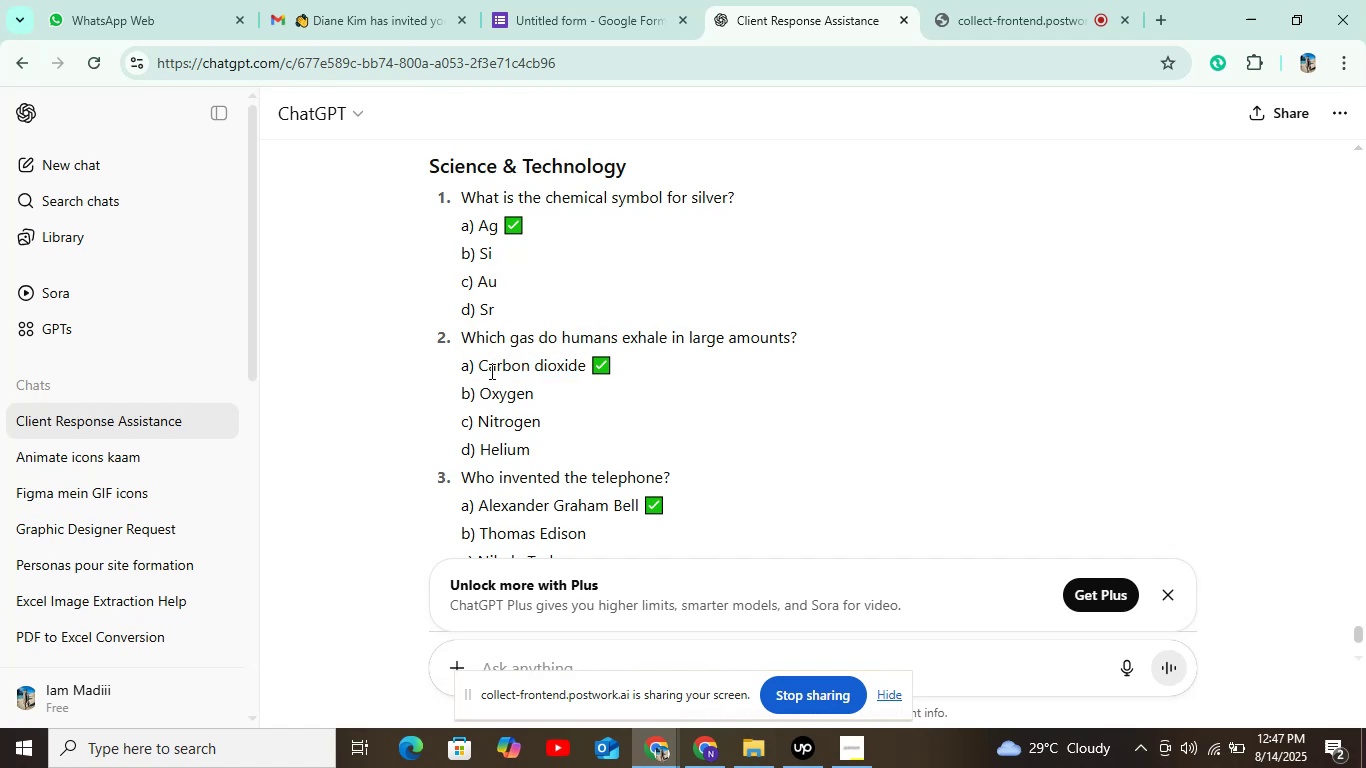 
left_click_drag(start_coordinate=[476, 366], to_coordinate=[592, 364])
 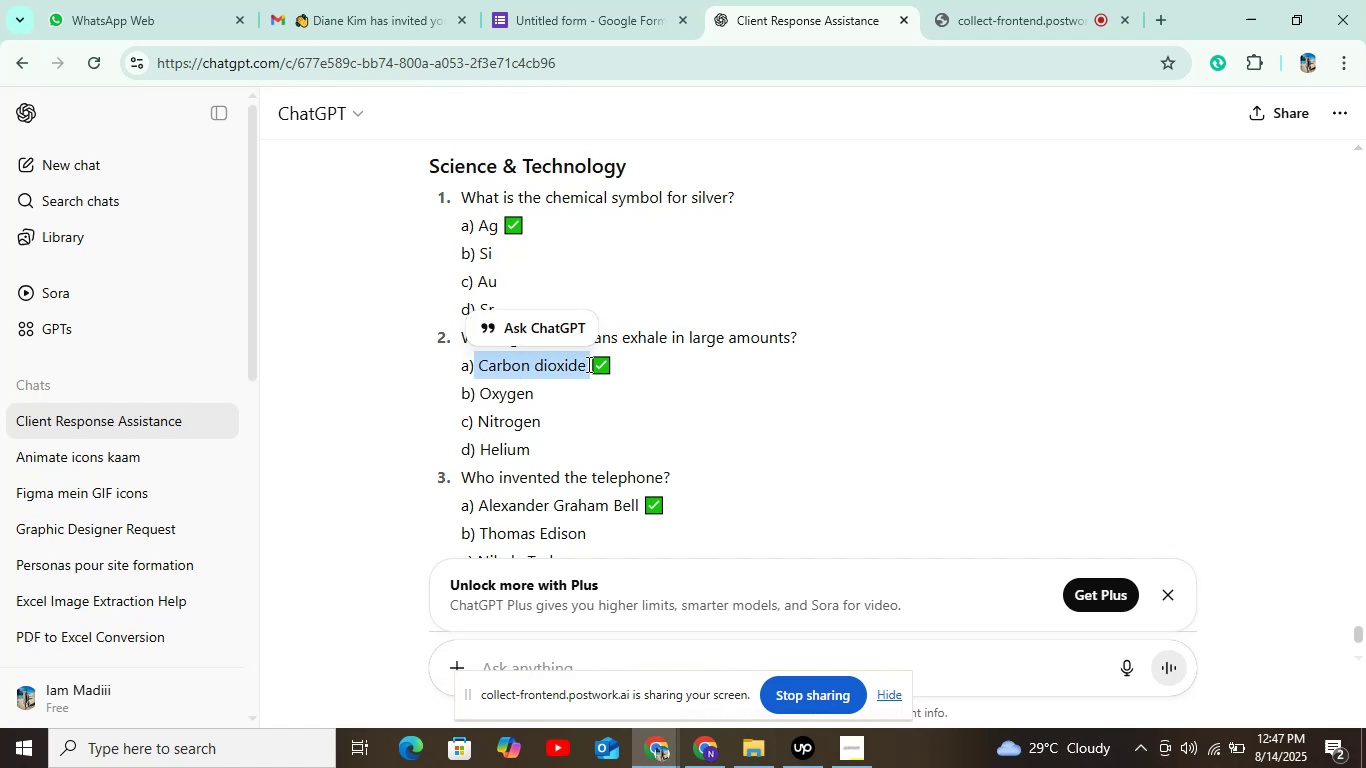 
key(Control+C)
 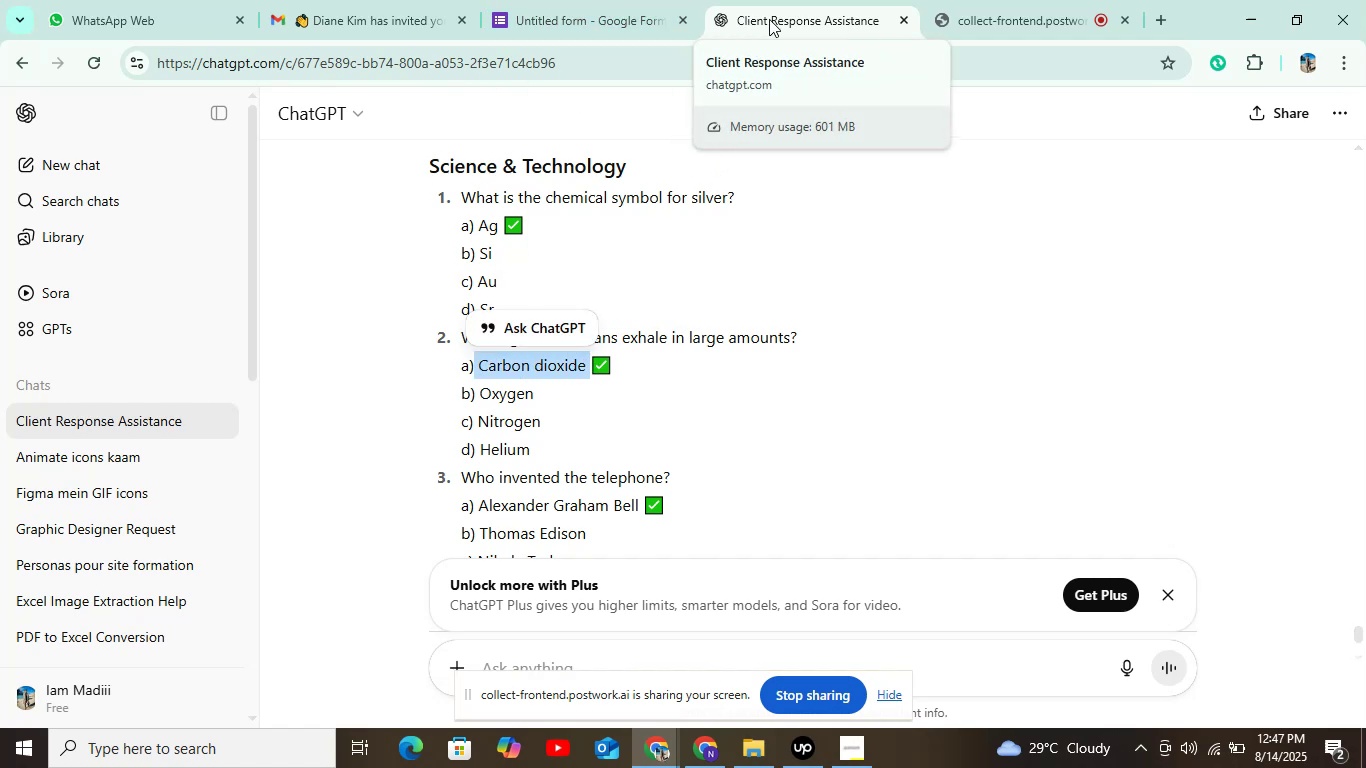 
left_click([575, 16])
 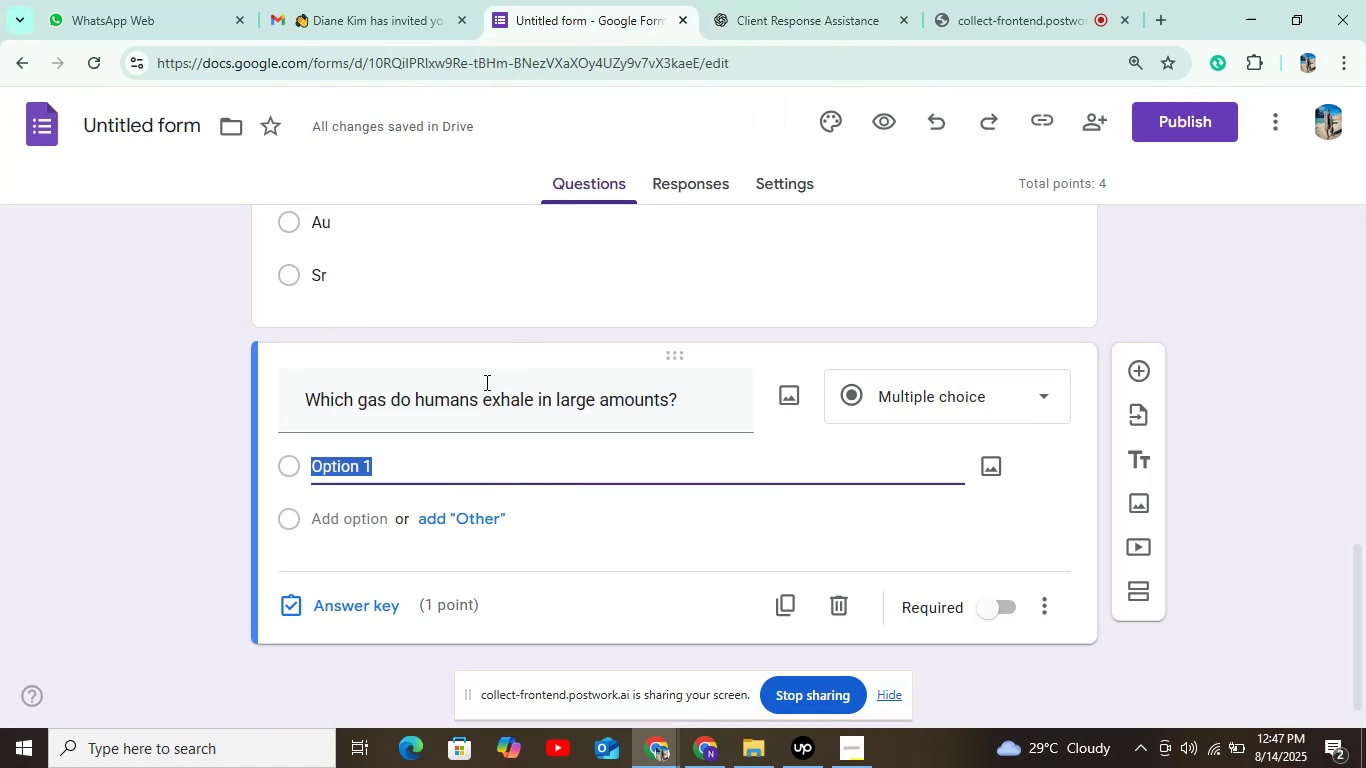 
scroll: coordinate [473, 435], scroll_direction: down, amount: 2.0
 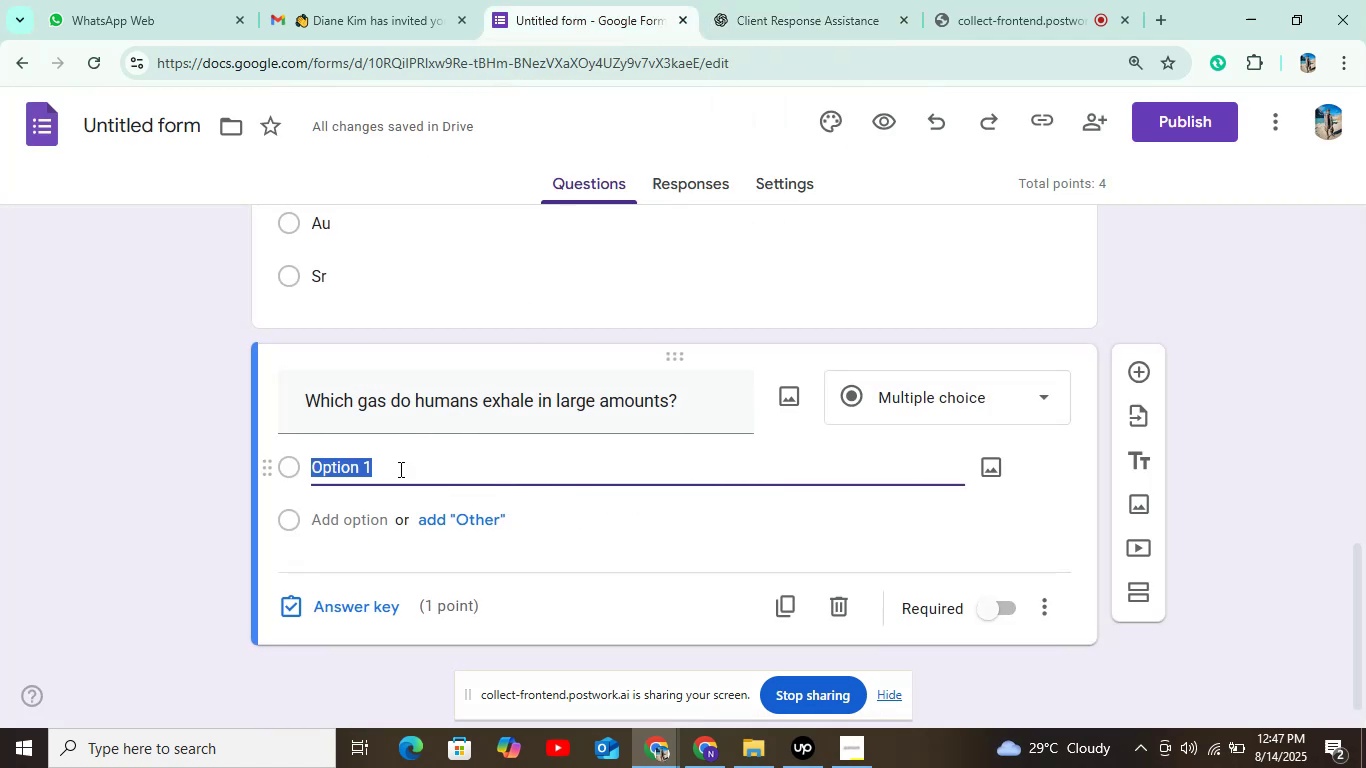 
key(Control+V)
 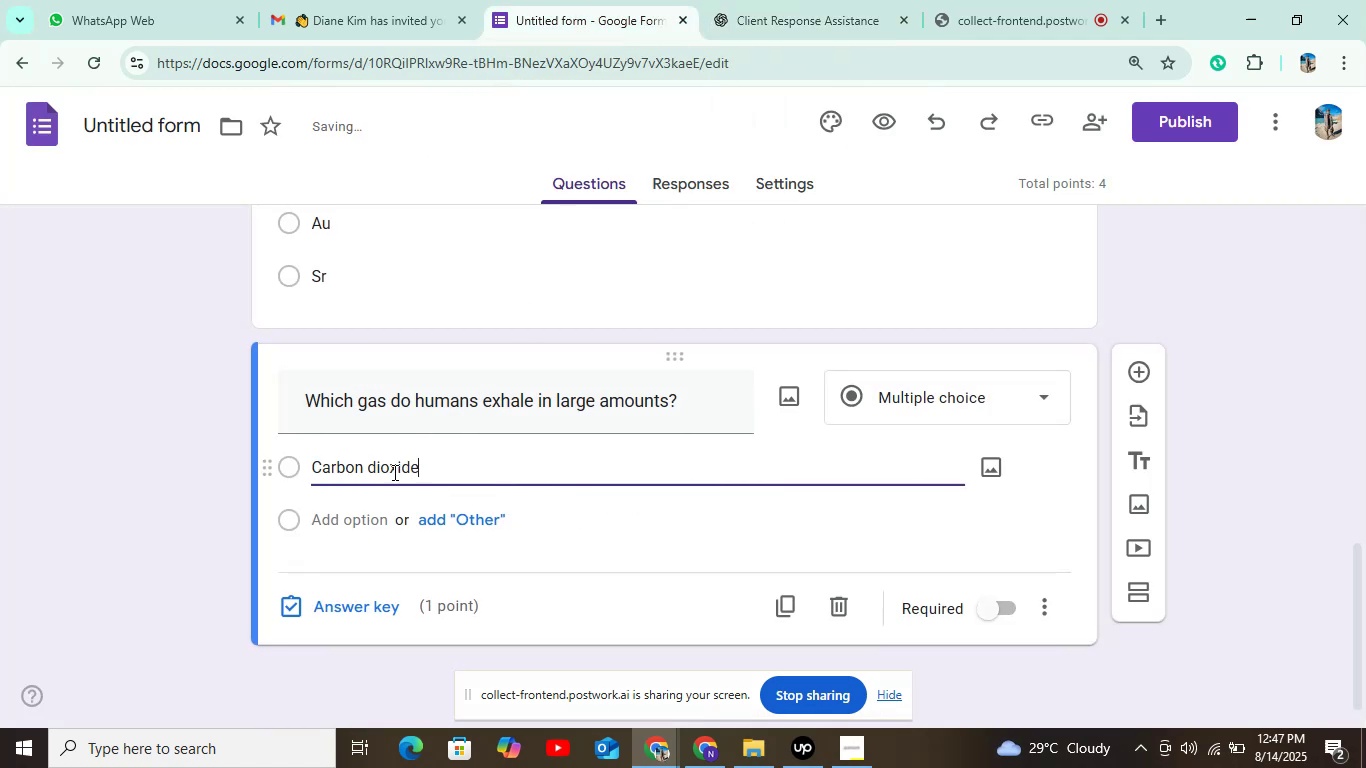 
scroll: coordinate [352, 497], scroll_direction: down, amount: 1.0
 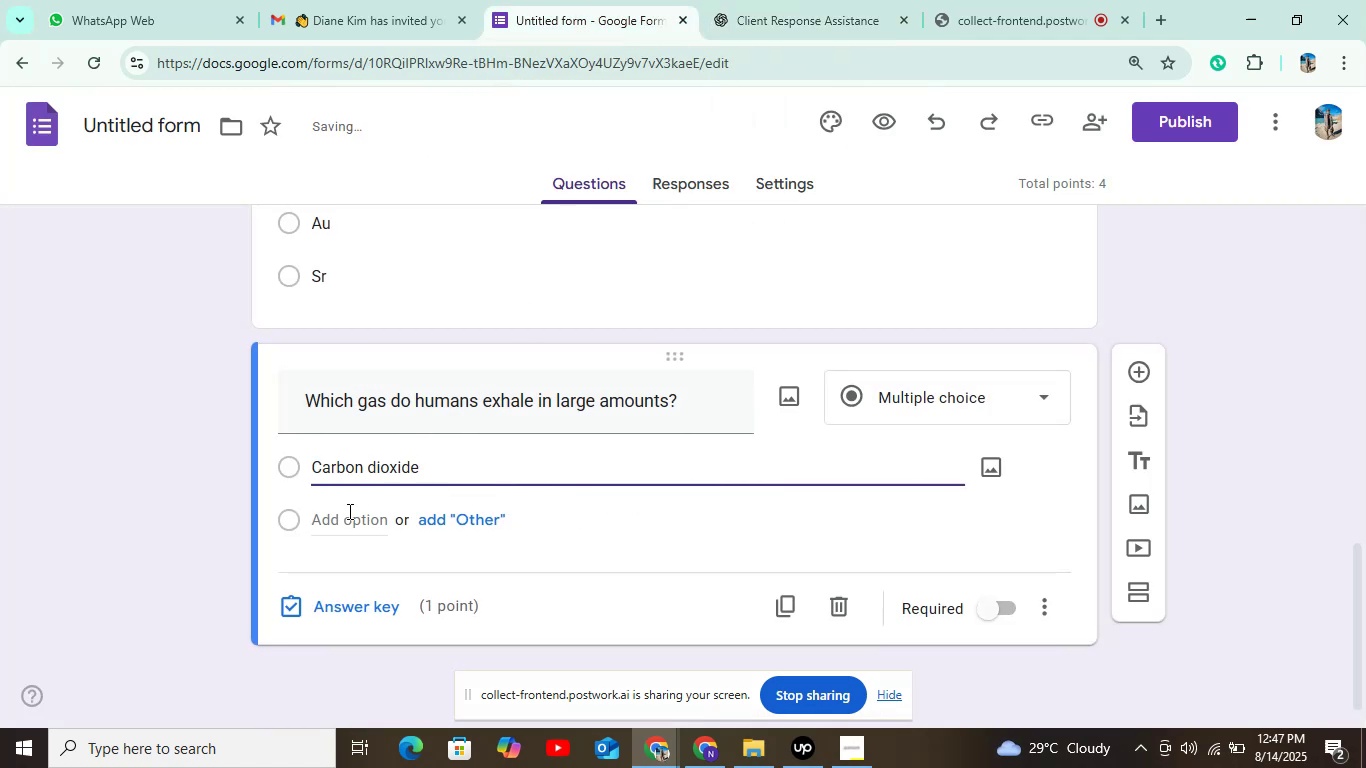 
left_click([348, 518])
 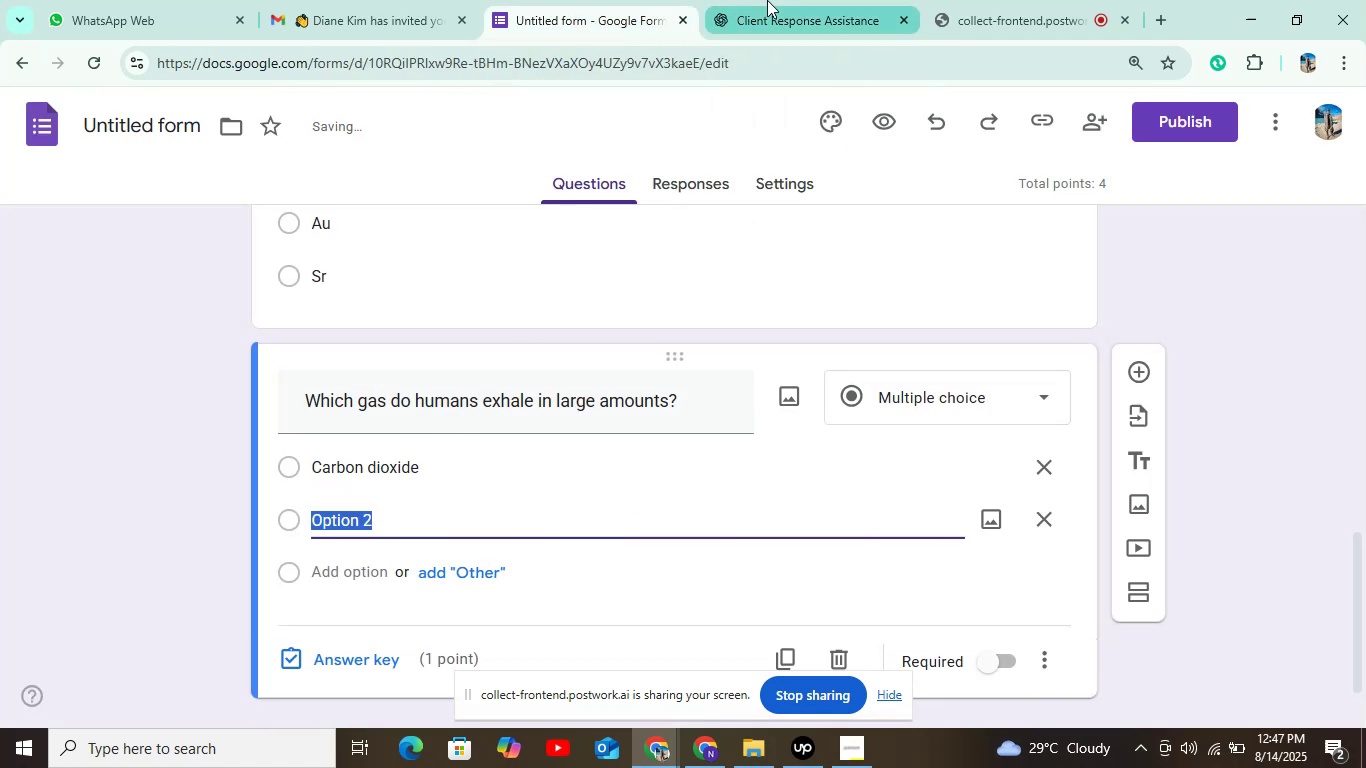 
left_click([767, 1])
 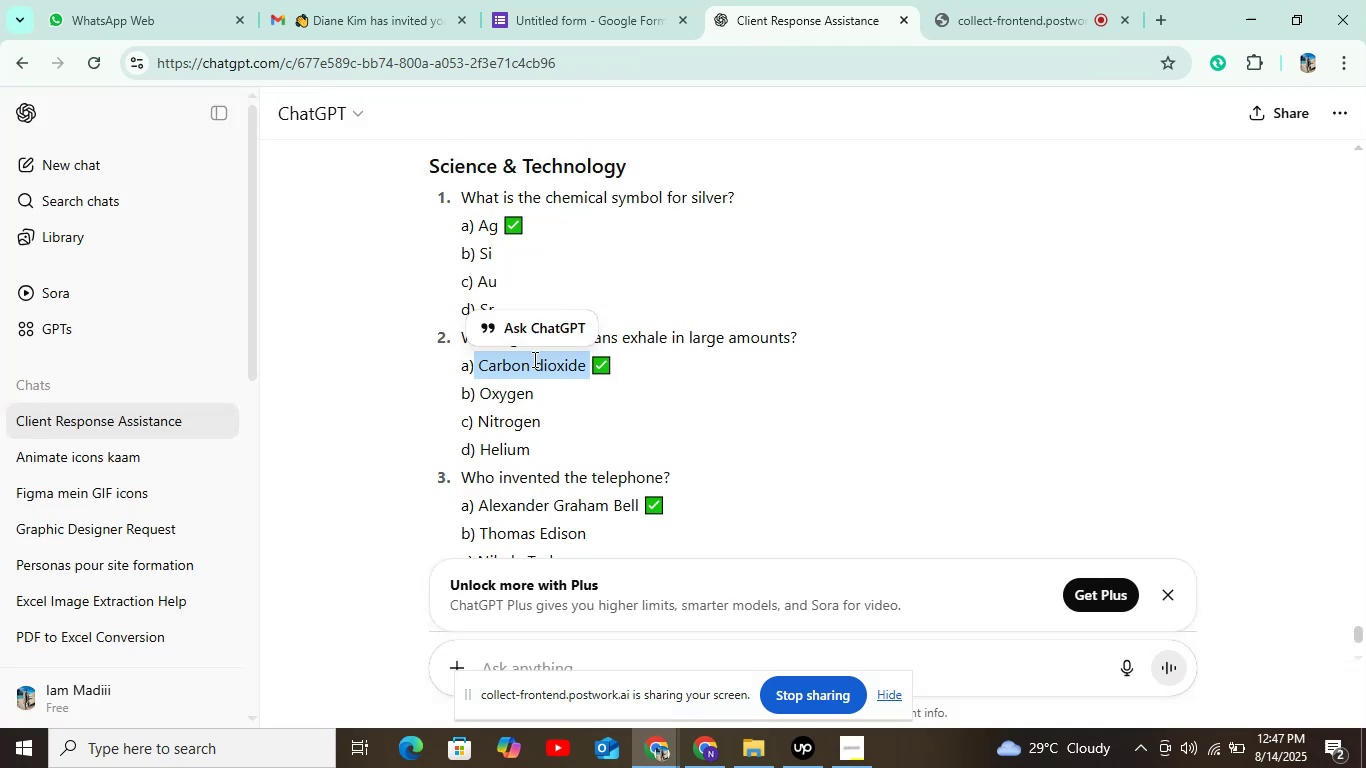 
left_click_drag(start_coordinate=[484, 398], to_coordinate=[544, 397])
 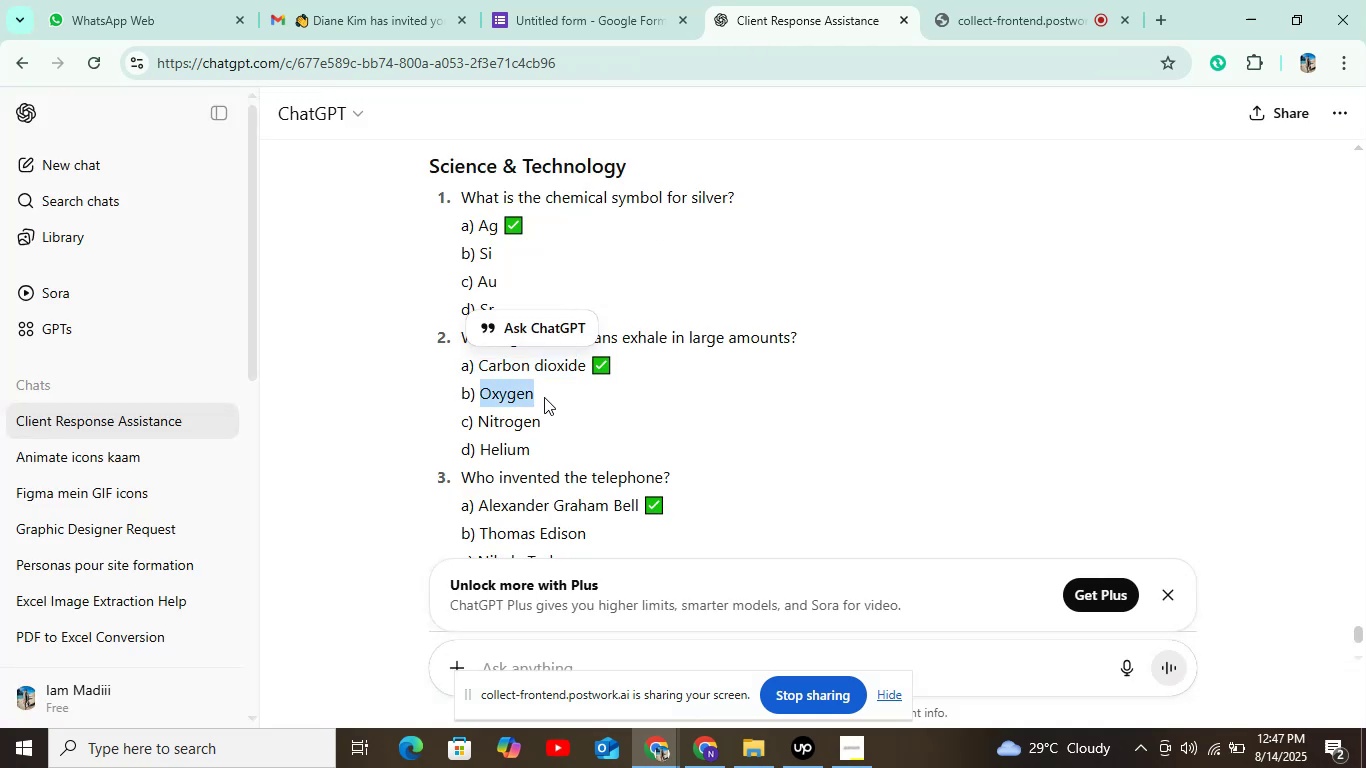 
key(Control+C)
 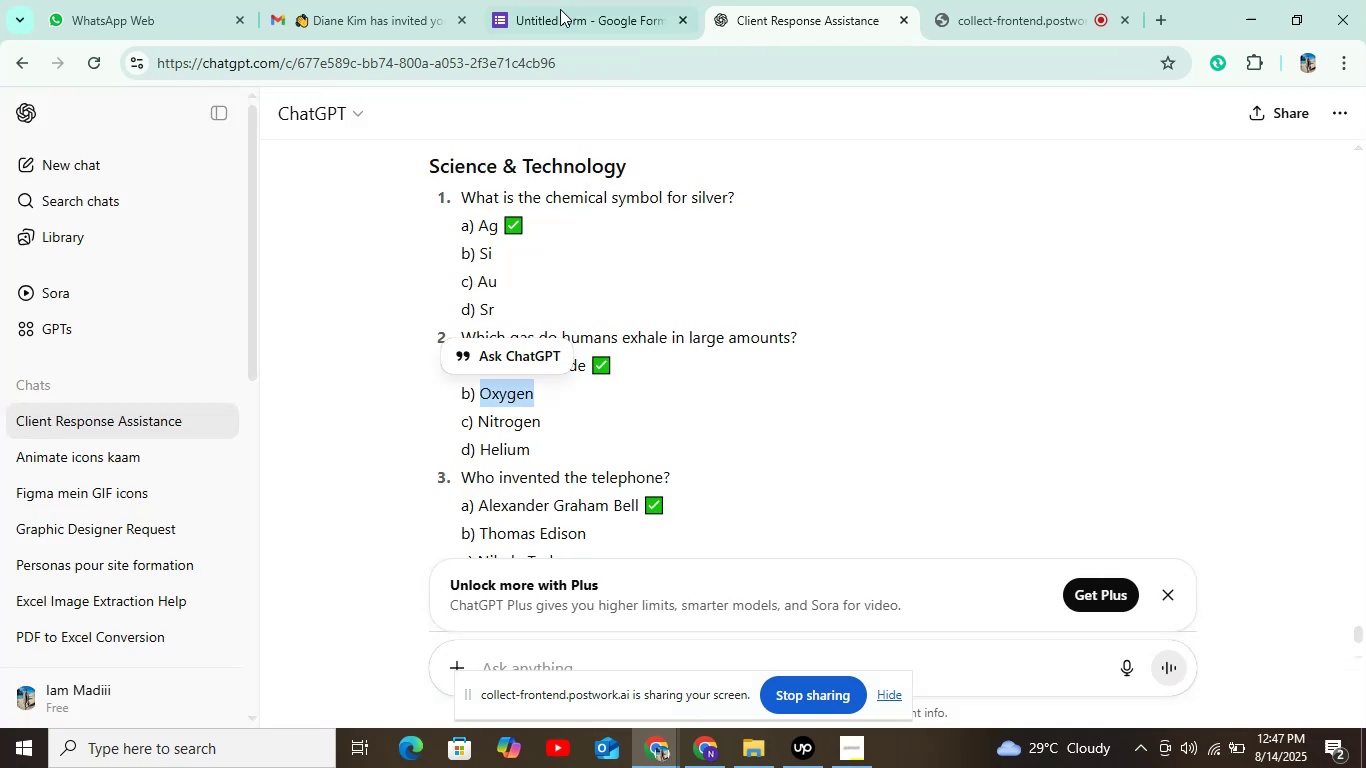 
left_click([564, 4])
 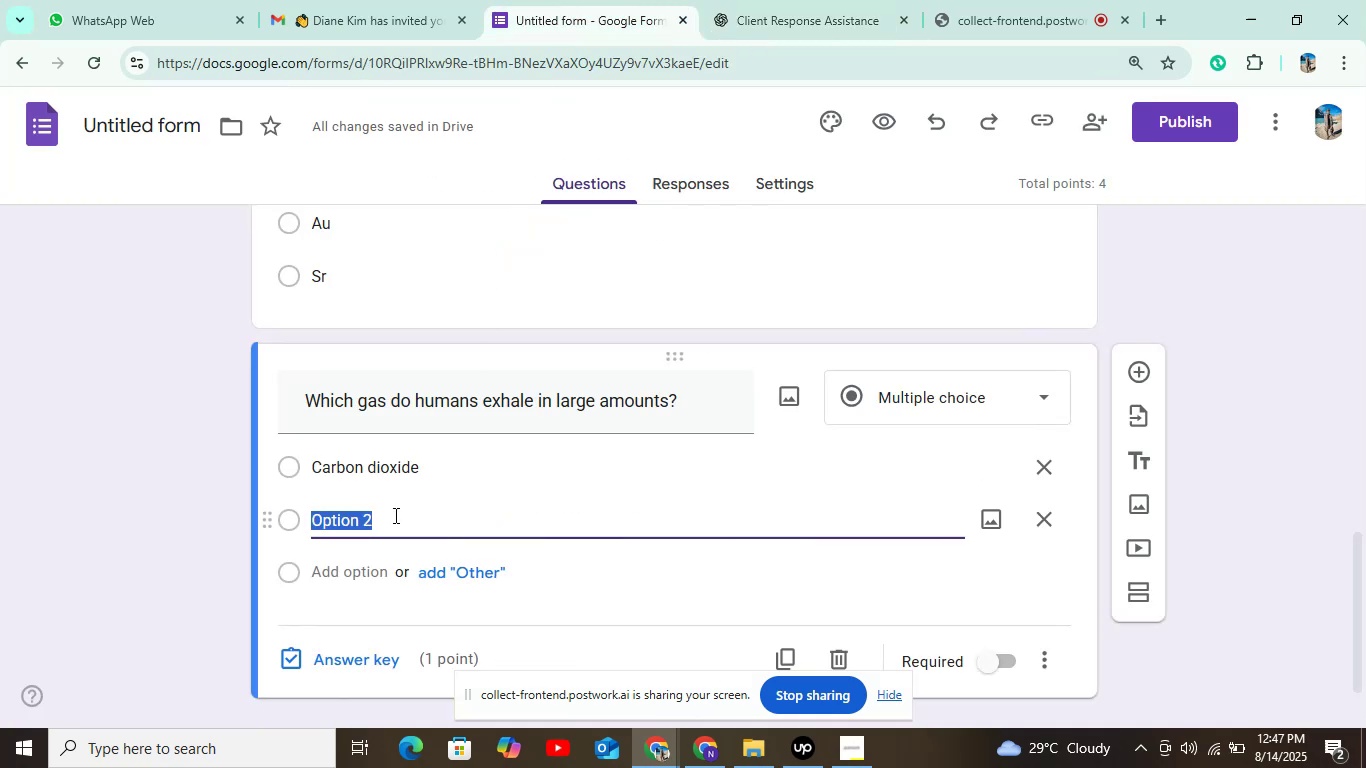 
key(Control+V)
 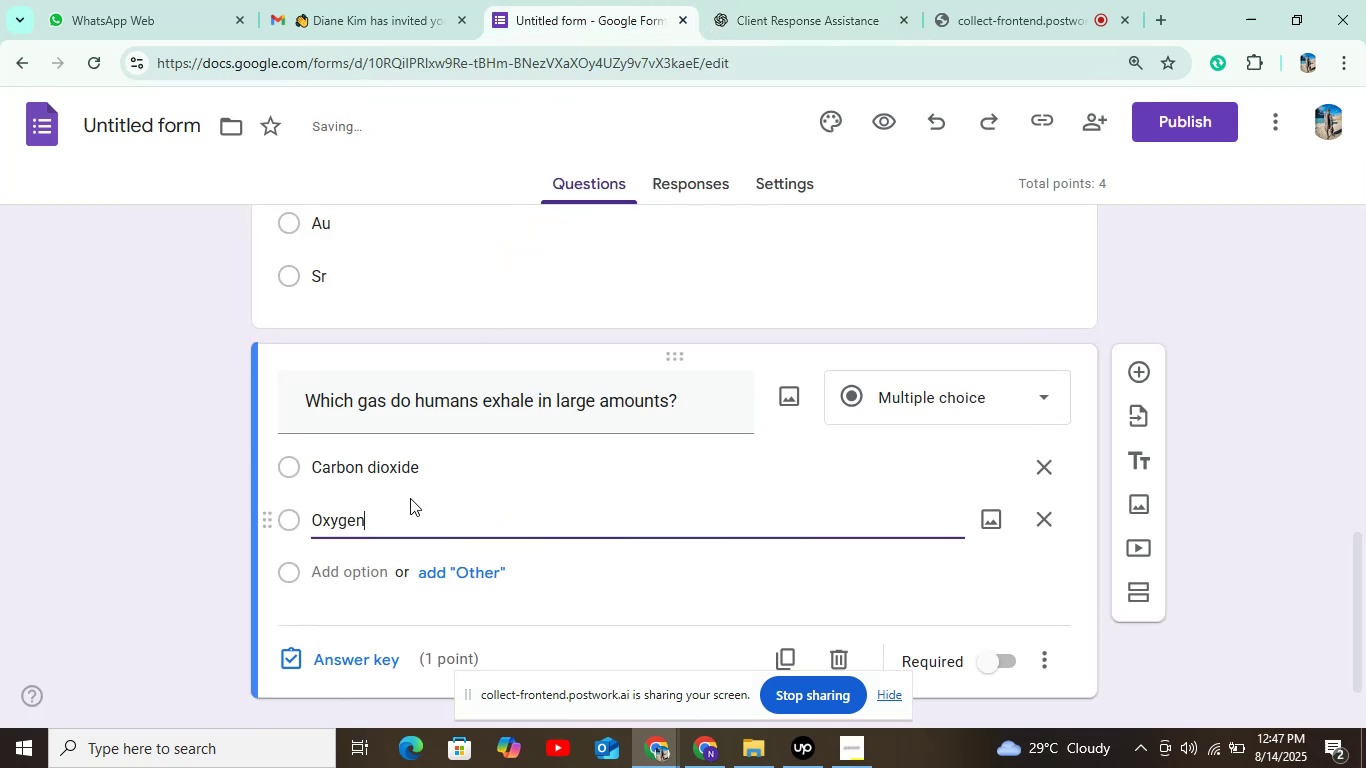 
scroll: coordinate [435, 485], scroll_direction: down, amount: 5.0
 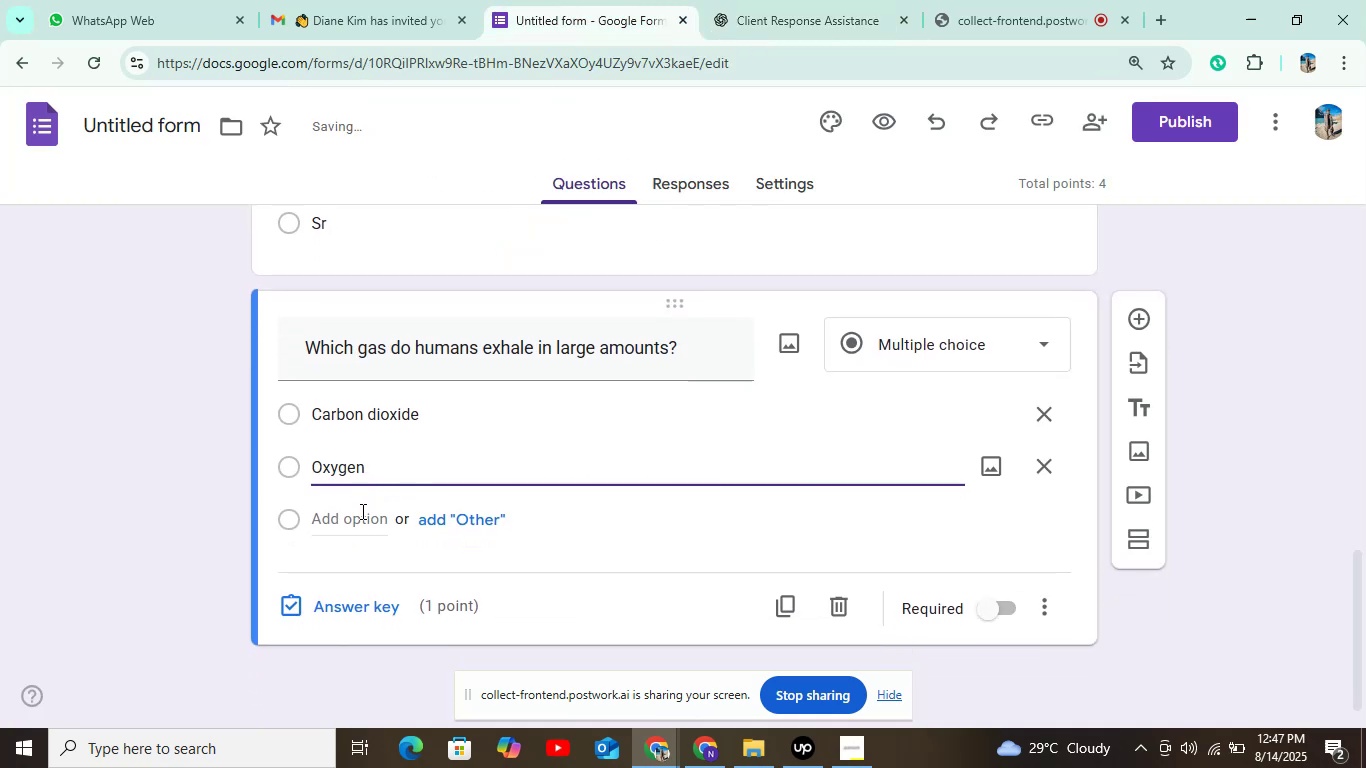 
left_click([361, 516])
 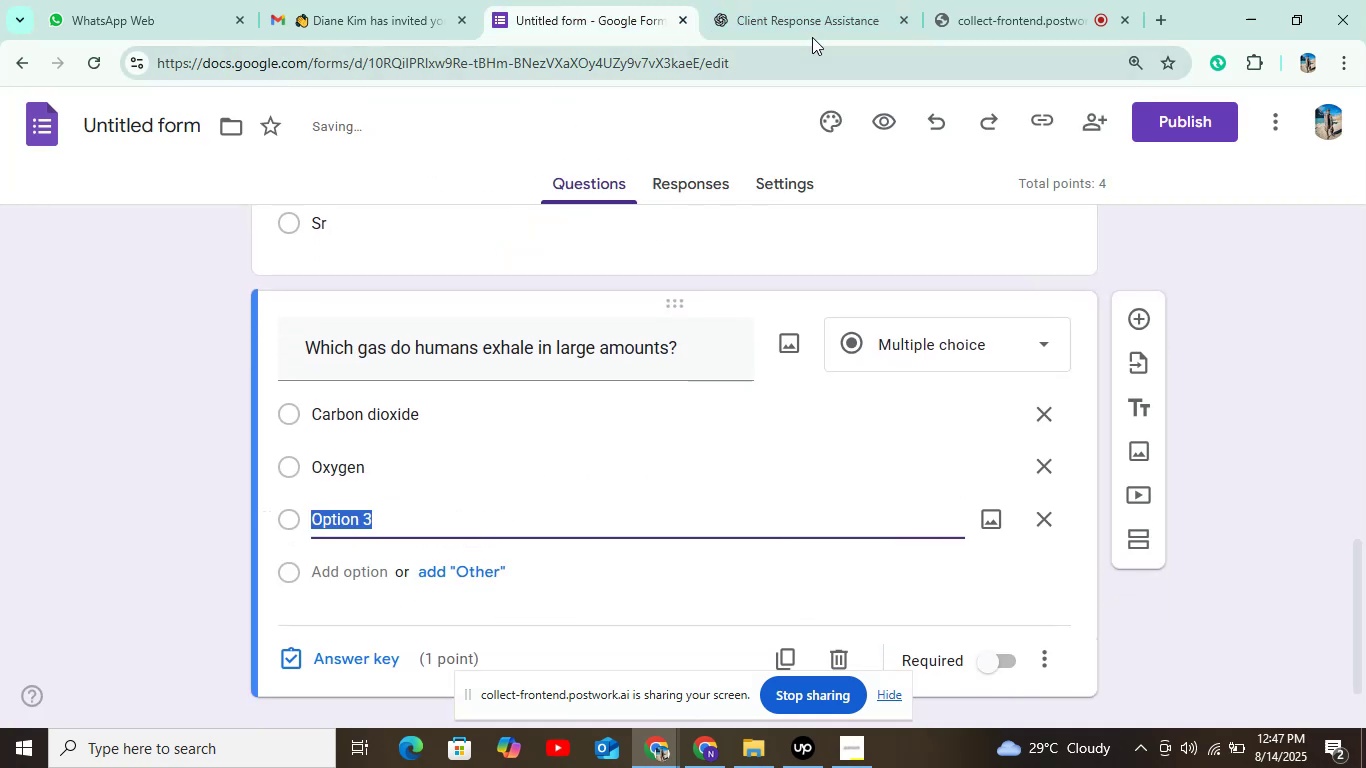 
left_click([814, 20])
 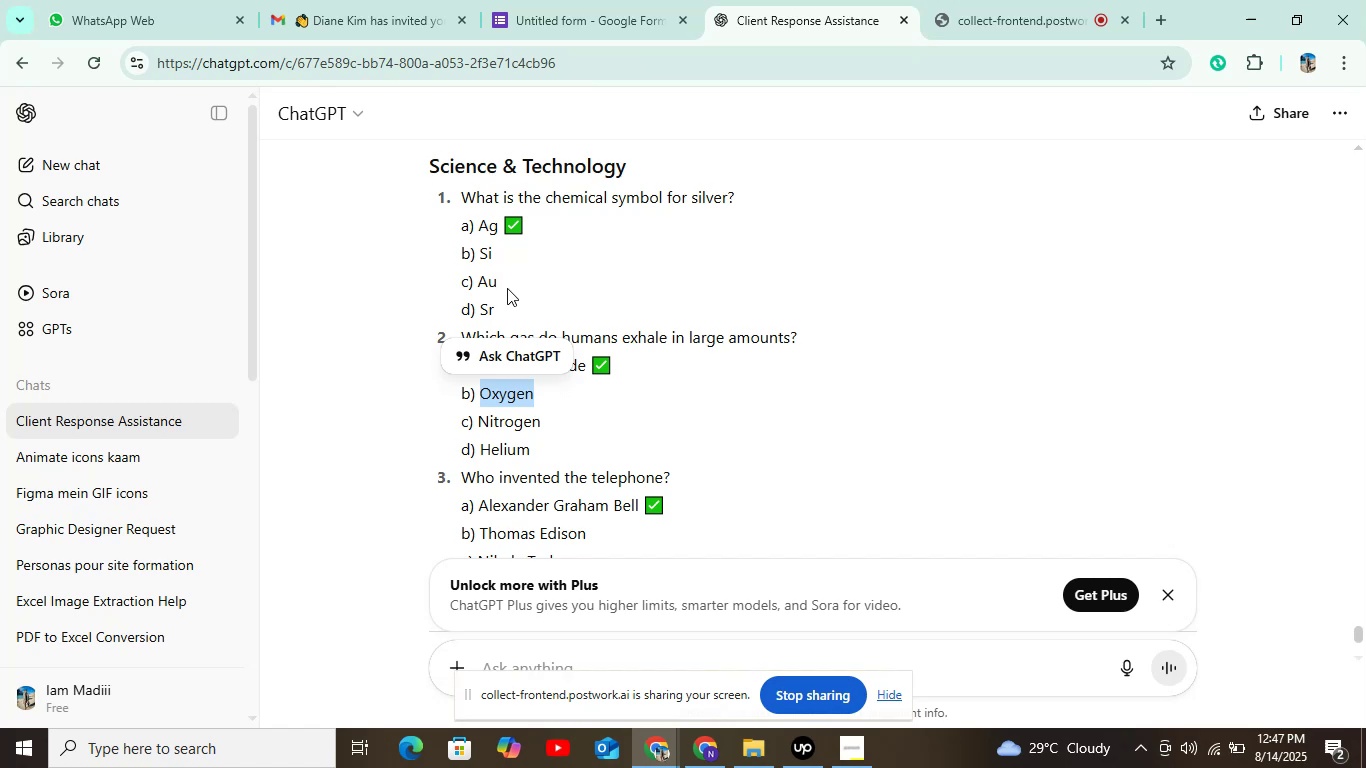 
left_click_drag(start_coordinate=[481, 419], to_coordinate=[551, 424])
 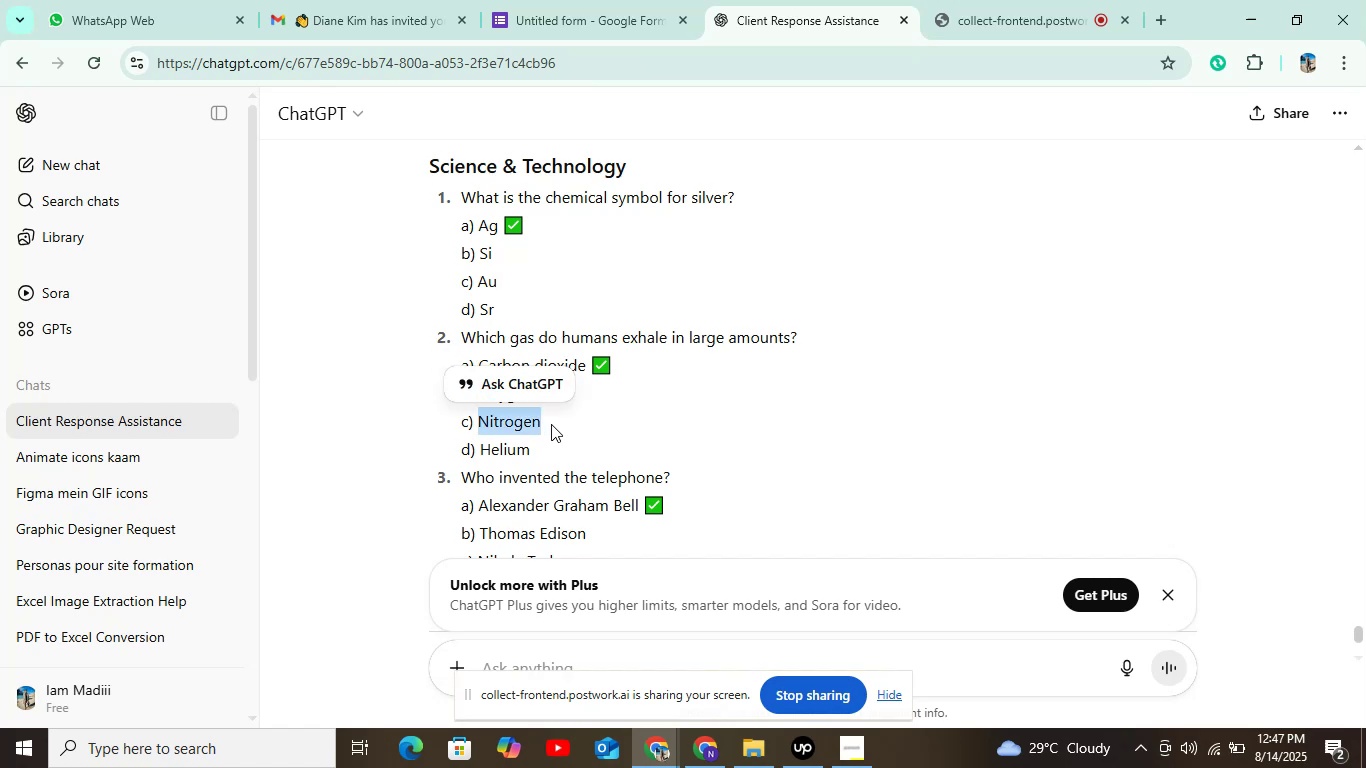 
key(Control+C)
 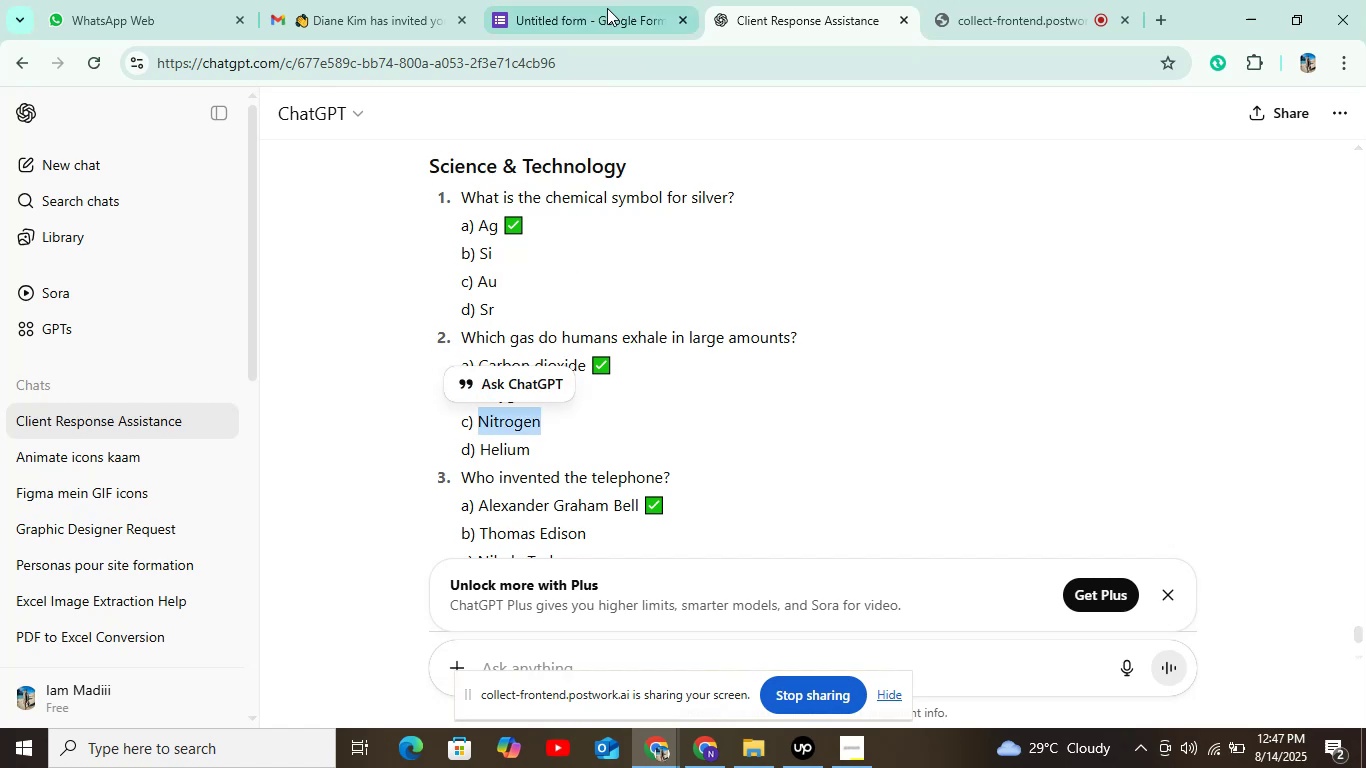 
left_click([619, 0])
 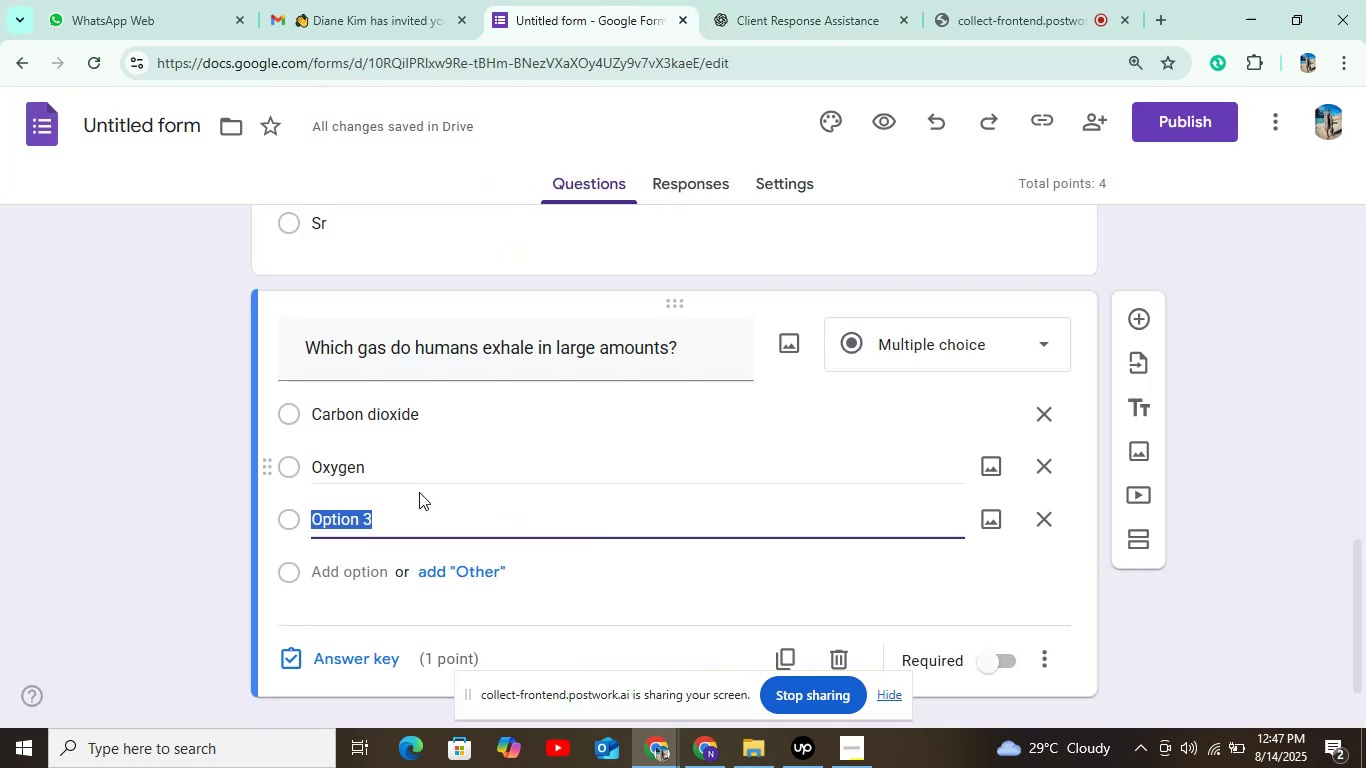 
key(Control+V)
 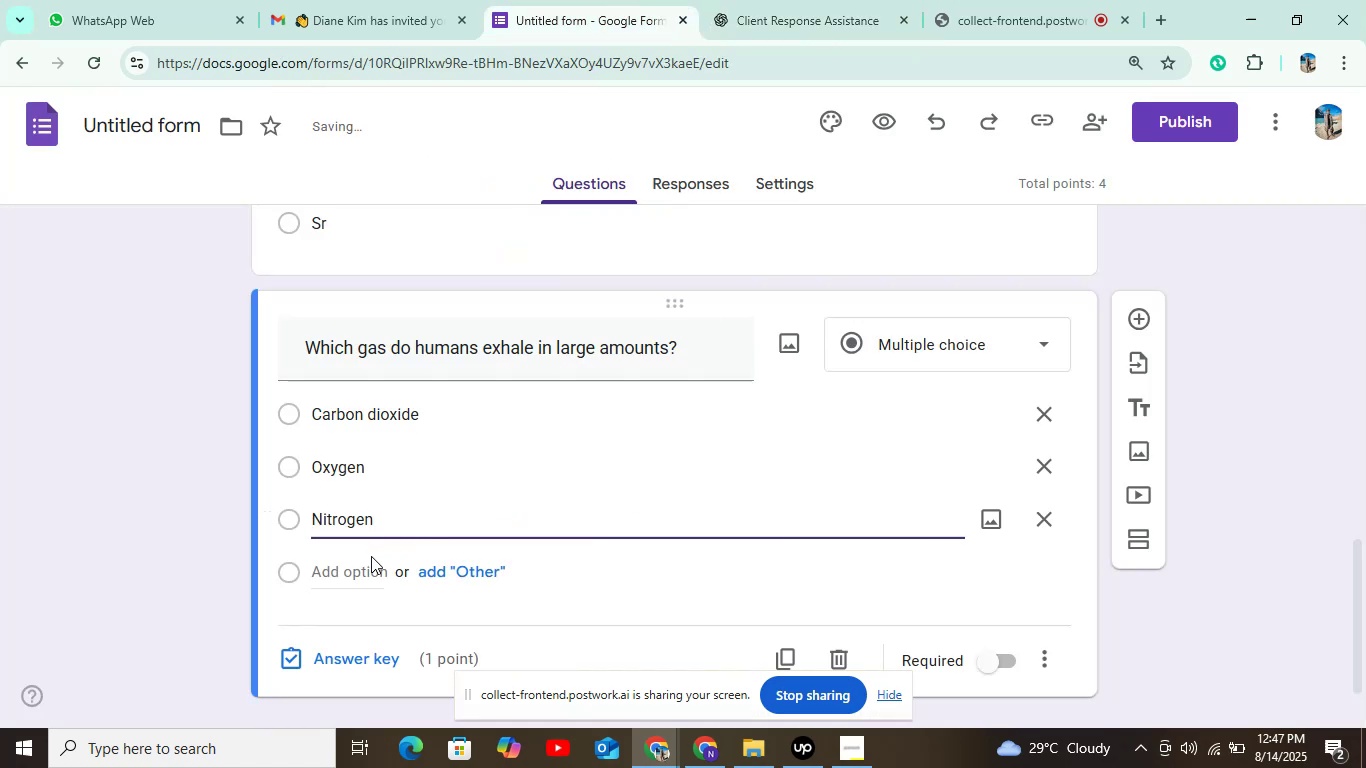 
left_click([345, 564])
 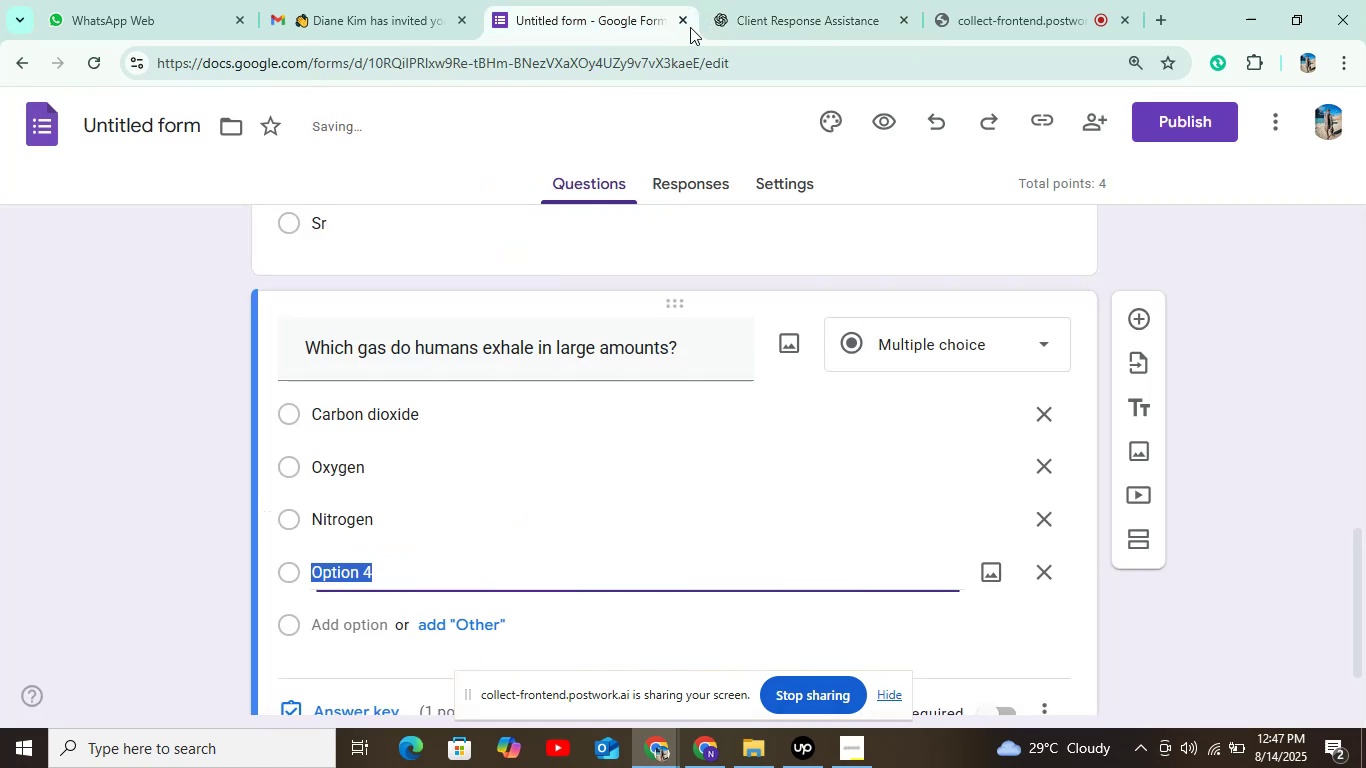 
left_click([724, 15])
 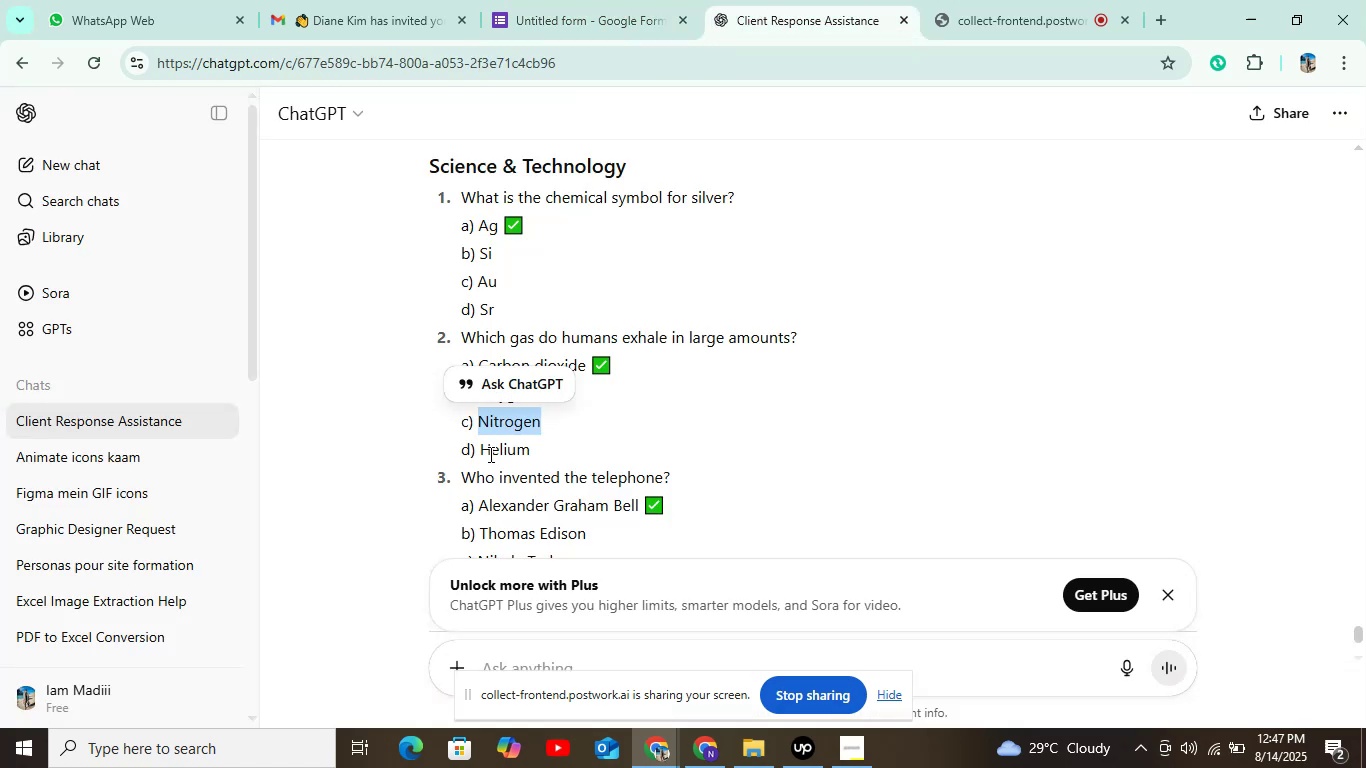 
left_click_drag(start_coordinate=[480, 452], to_coordinate=[538, 451])
 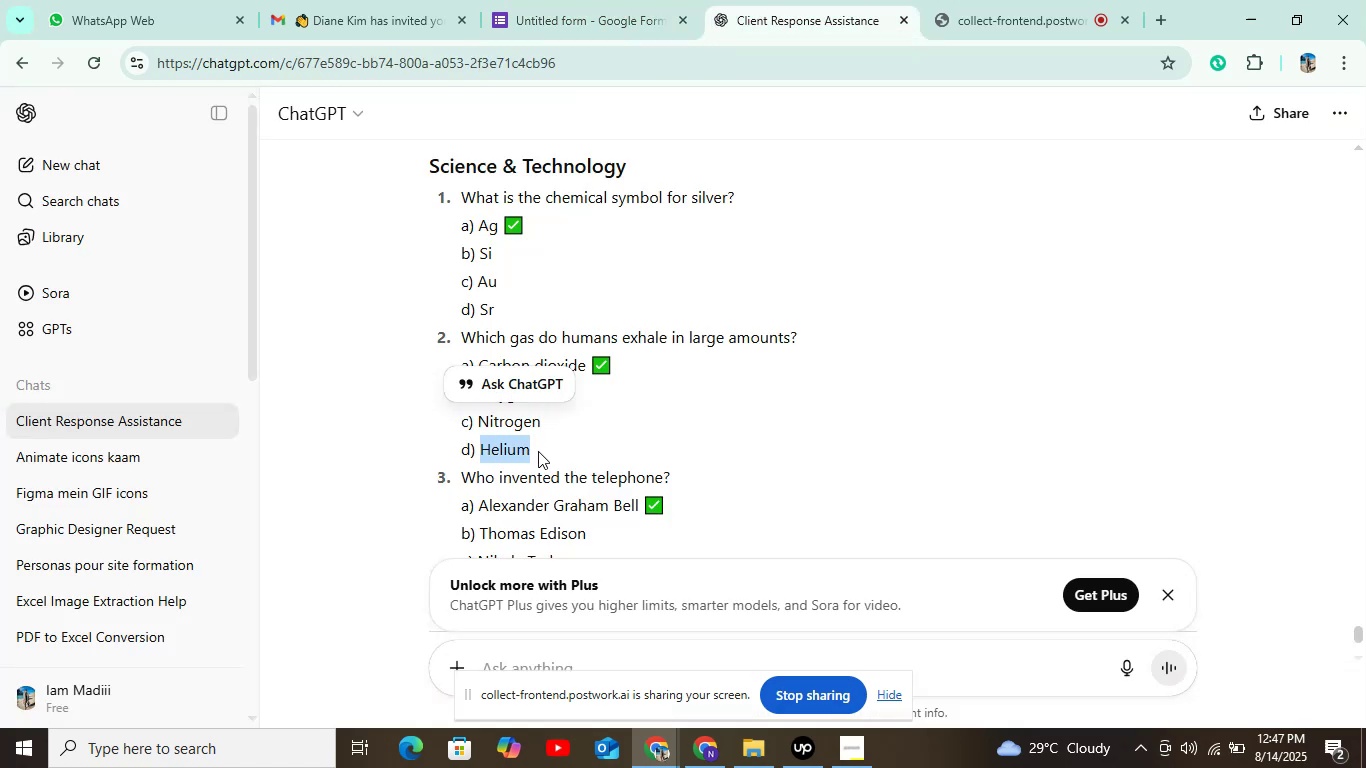 
key(Control+C)
 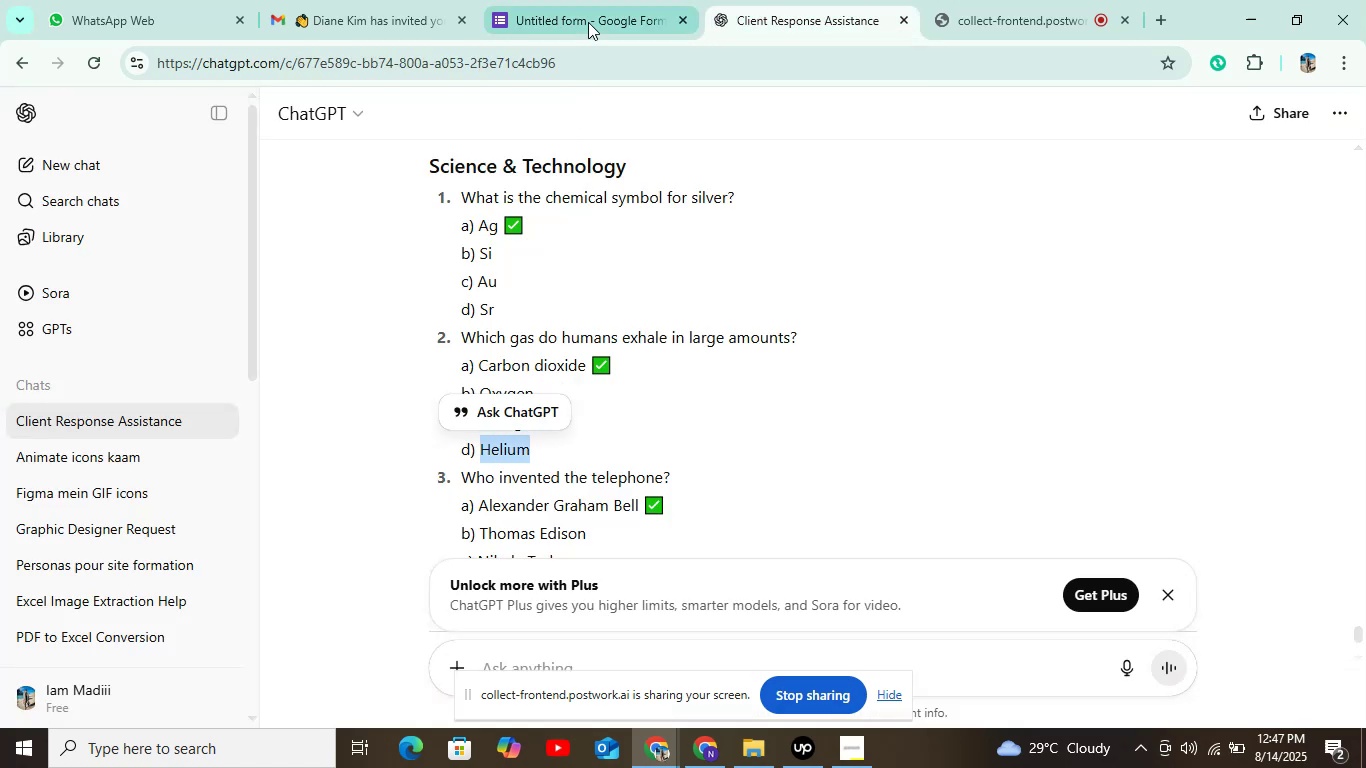 
left_click([588, 22])
 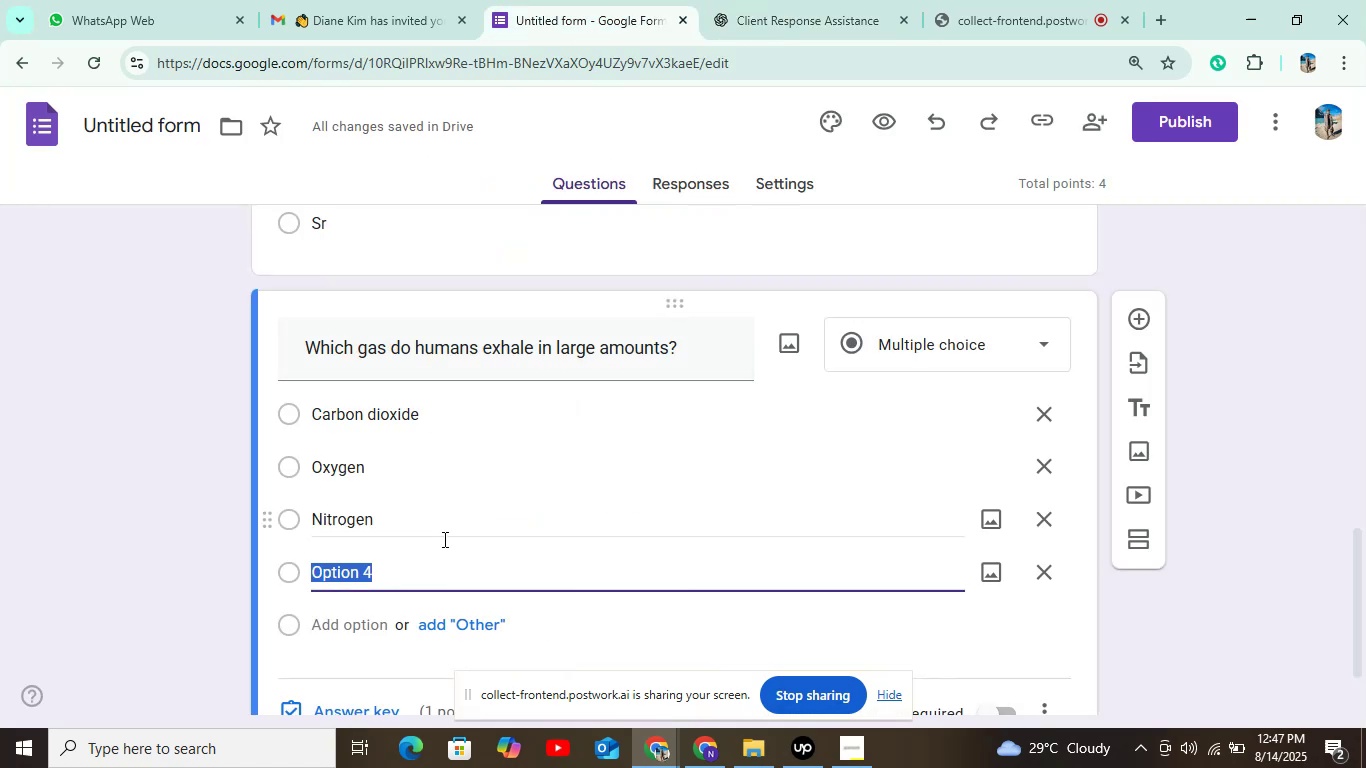 
key(Control+V)
 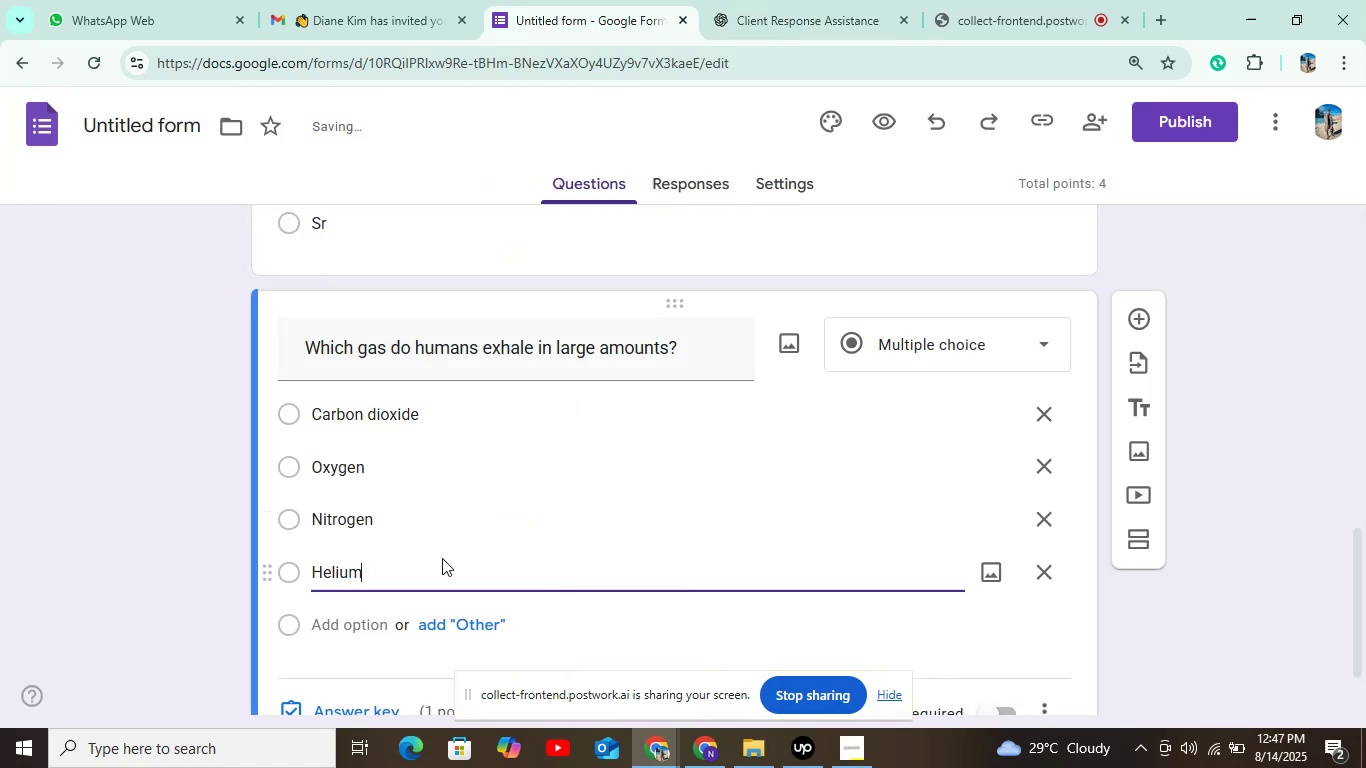 
scroll: coordinate [448, 544], scroll_direction: down, amount: 4.0
 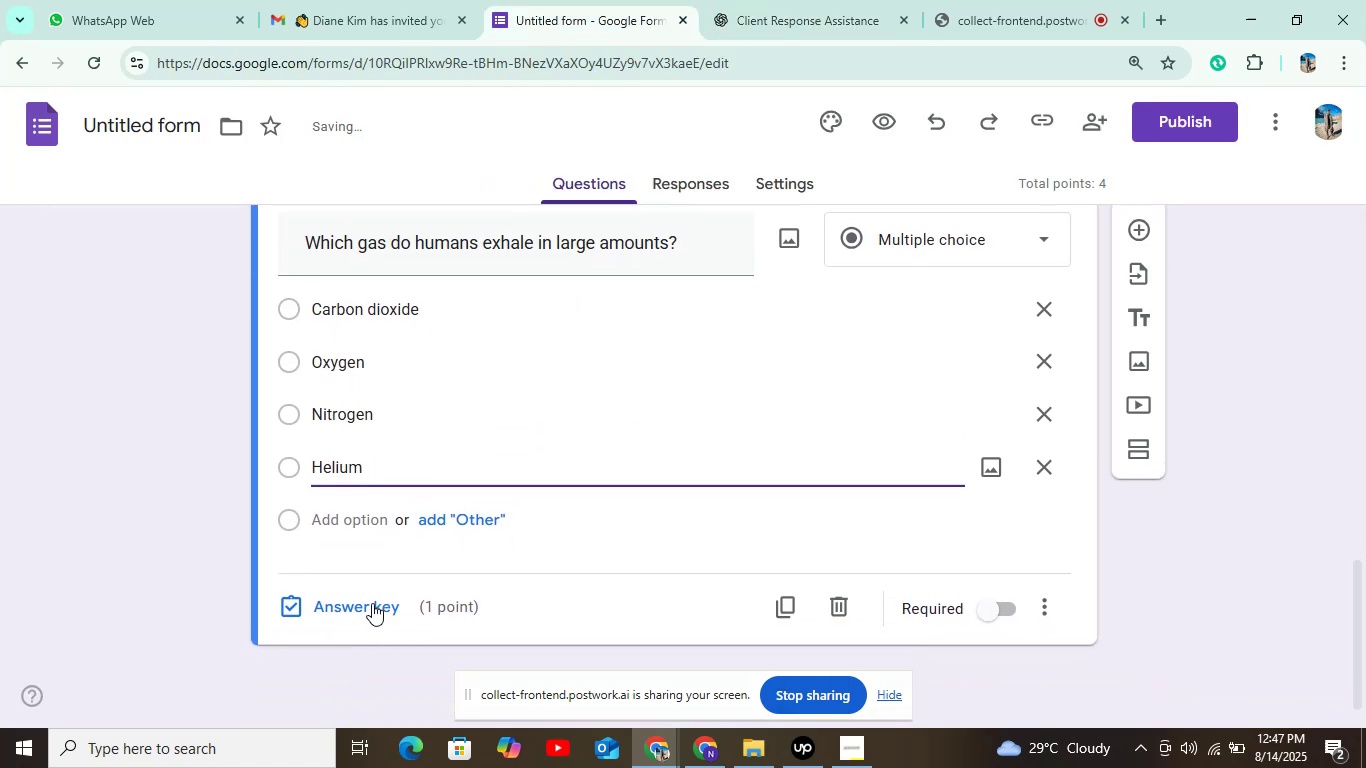 
left_click([370, 612])
 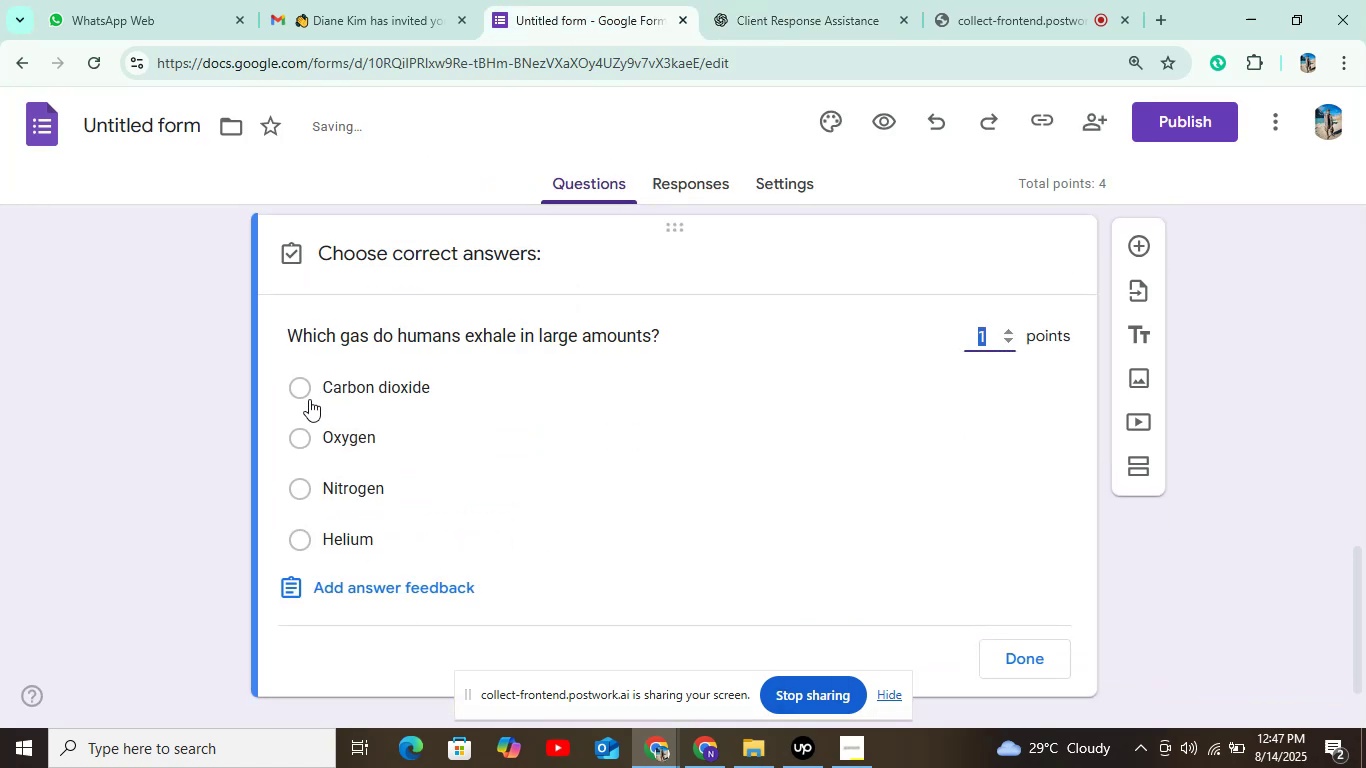 
left_click([317, 392])
 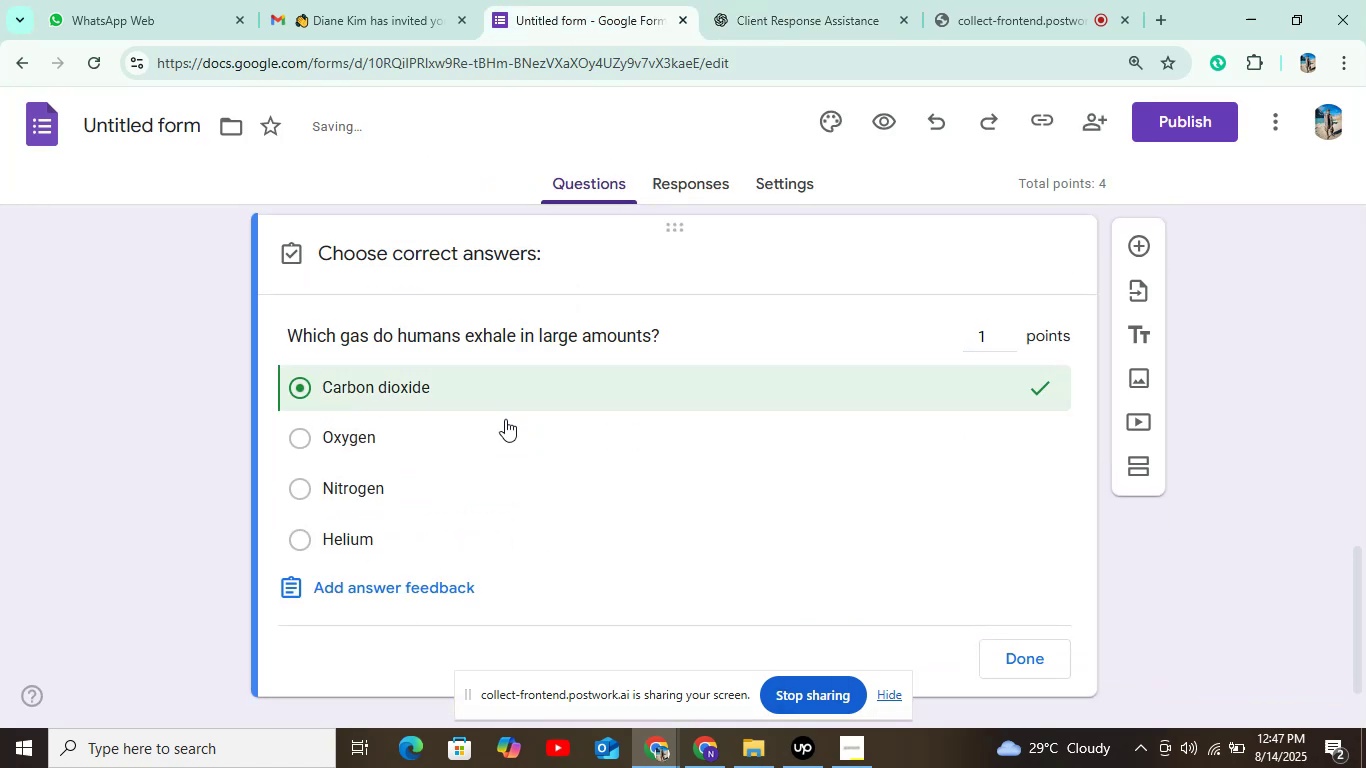 
scroll: coordinate [608, 477], scroll_direction: down, amount: 3.0
 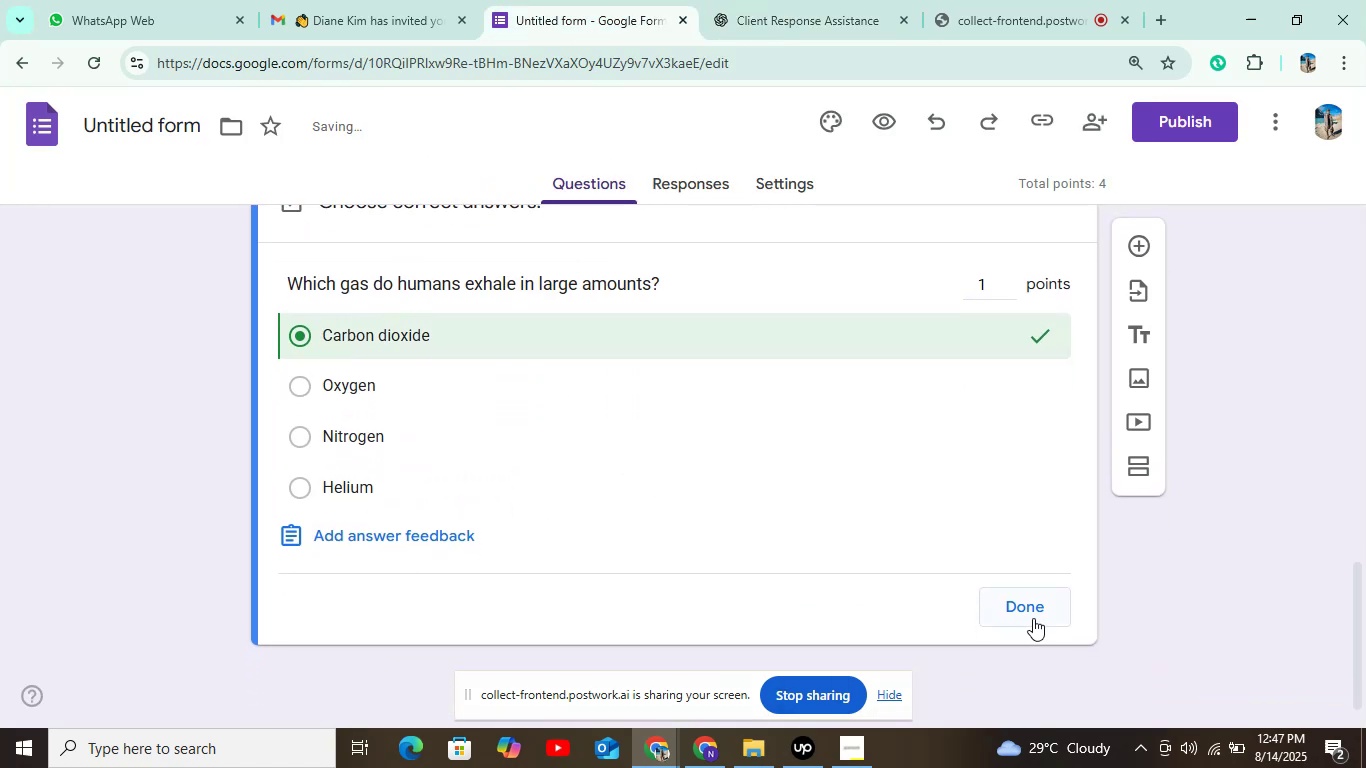 
left_click([1033, 612])
 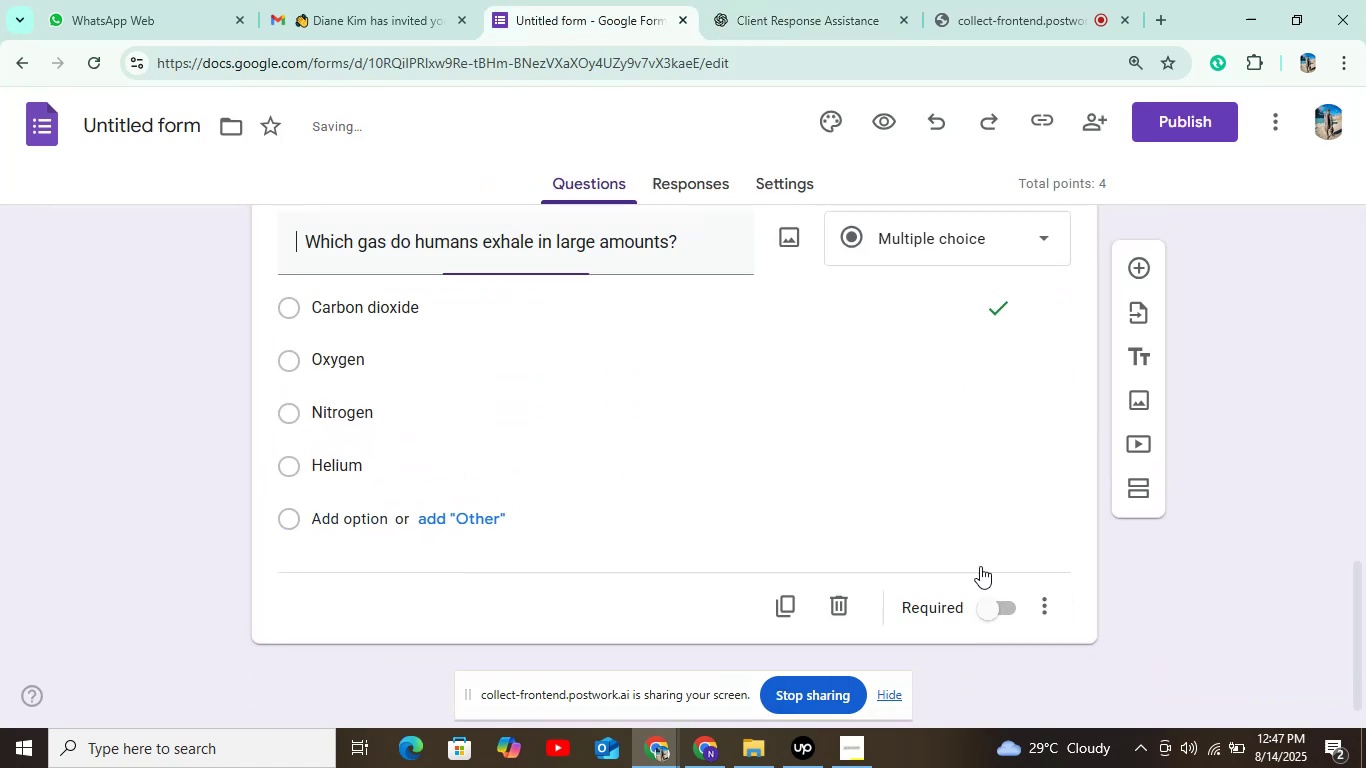 
scroll: coordinate [970, 557], scroll_direction: down, amount: 4.0
 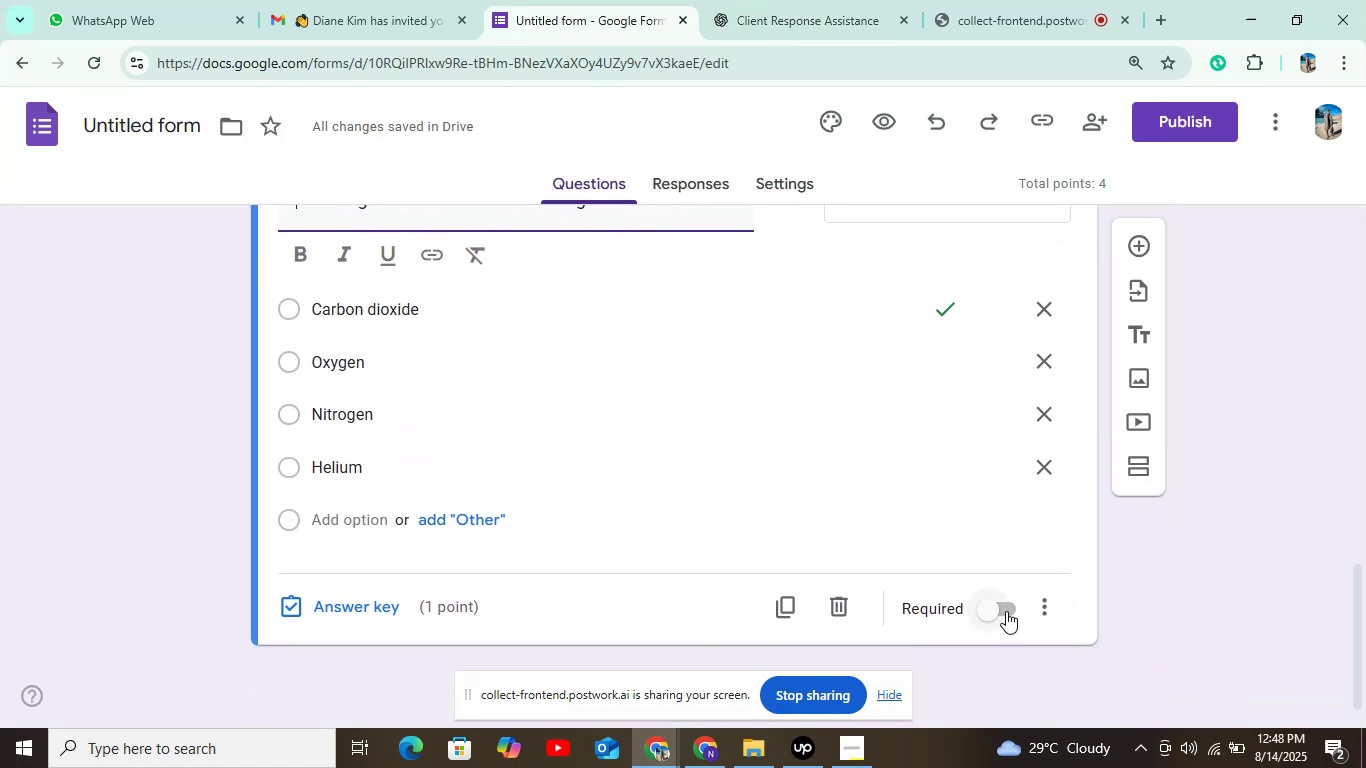 
left_click([1001, 611])
 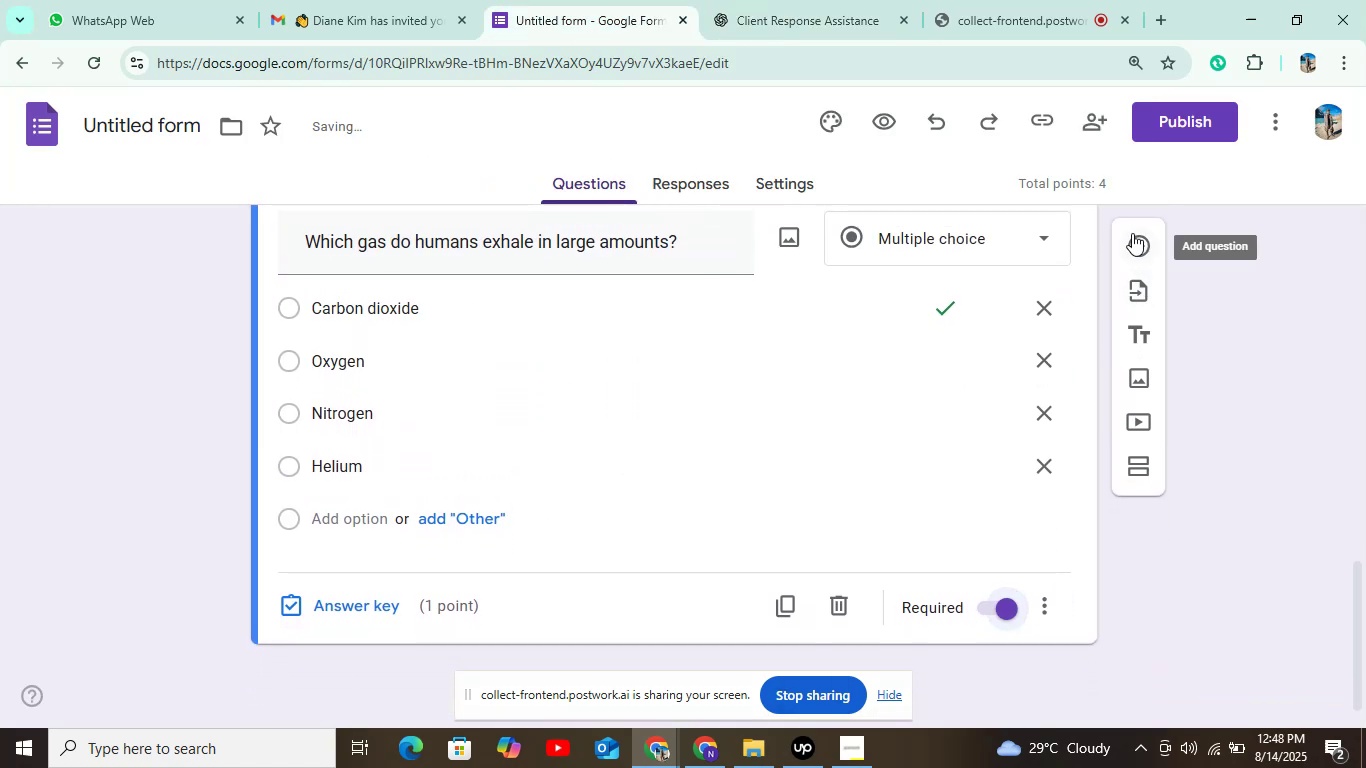 
left_click([1133, 233])
 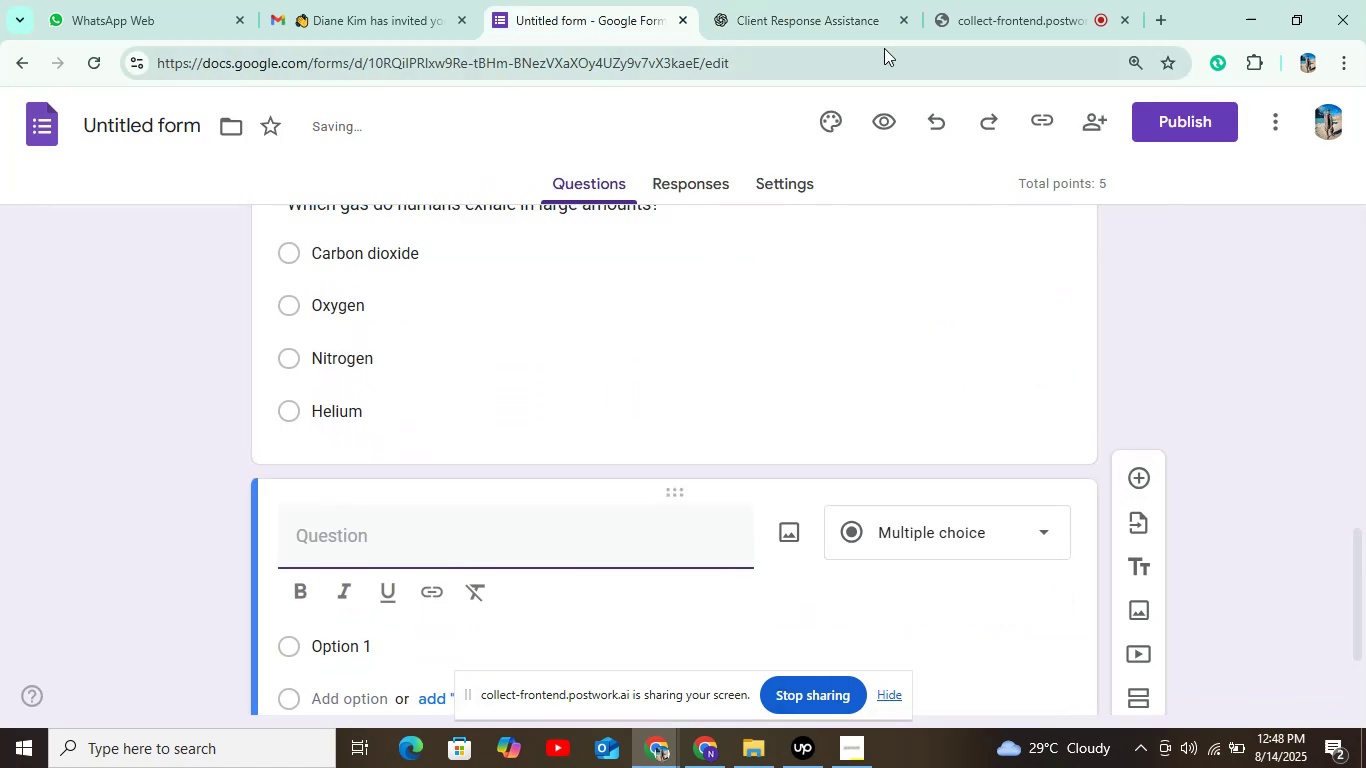 
left_click([848, 21])
 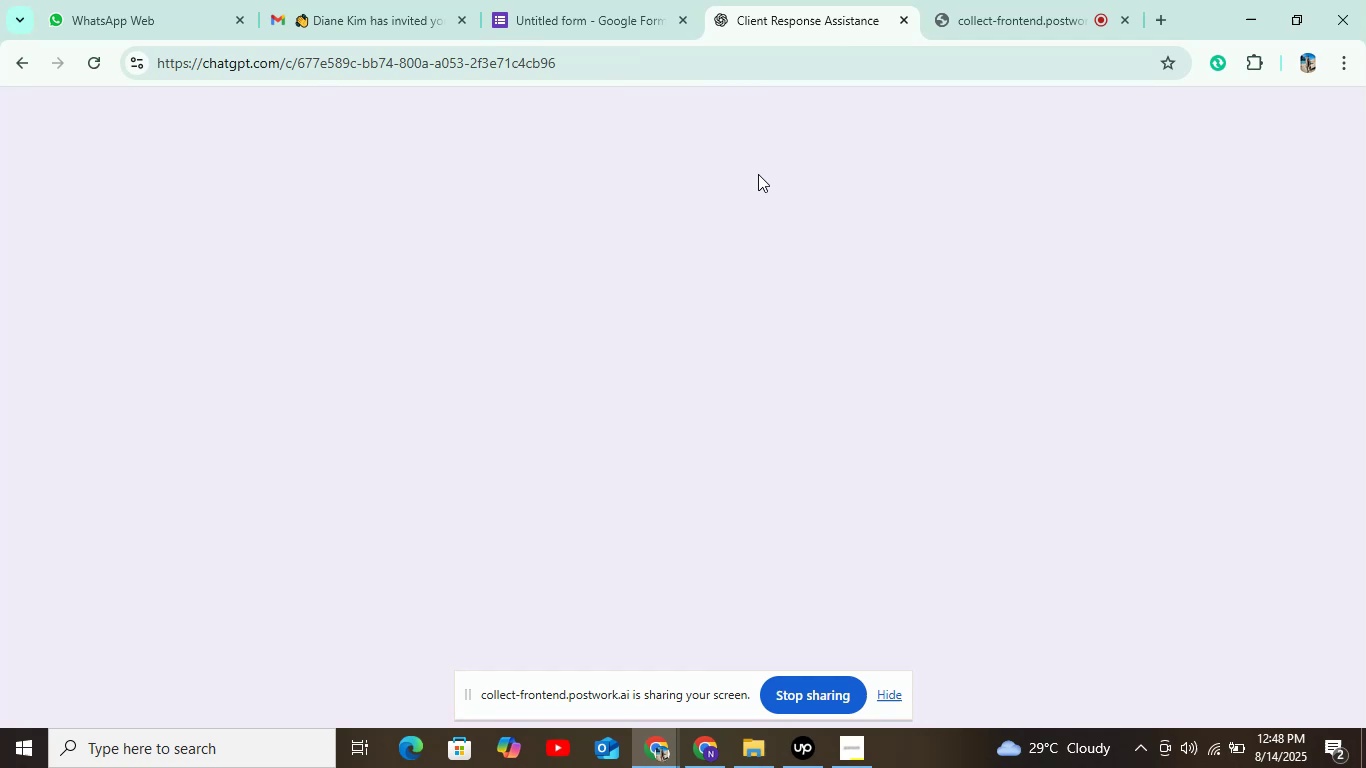 
scroll: coordinate [727, 218], scroll_direction: down, amount: 2.0
 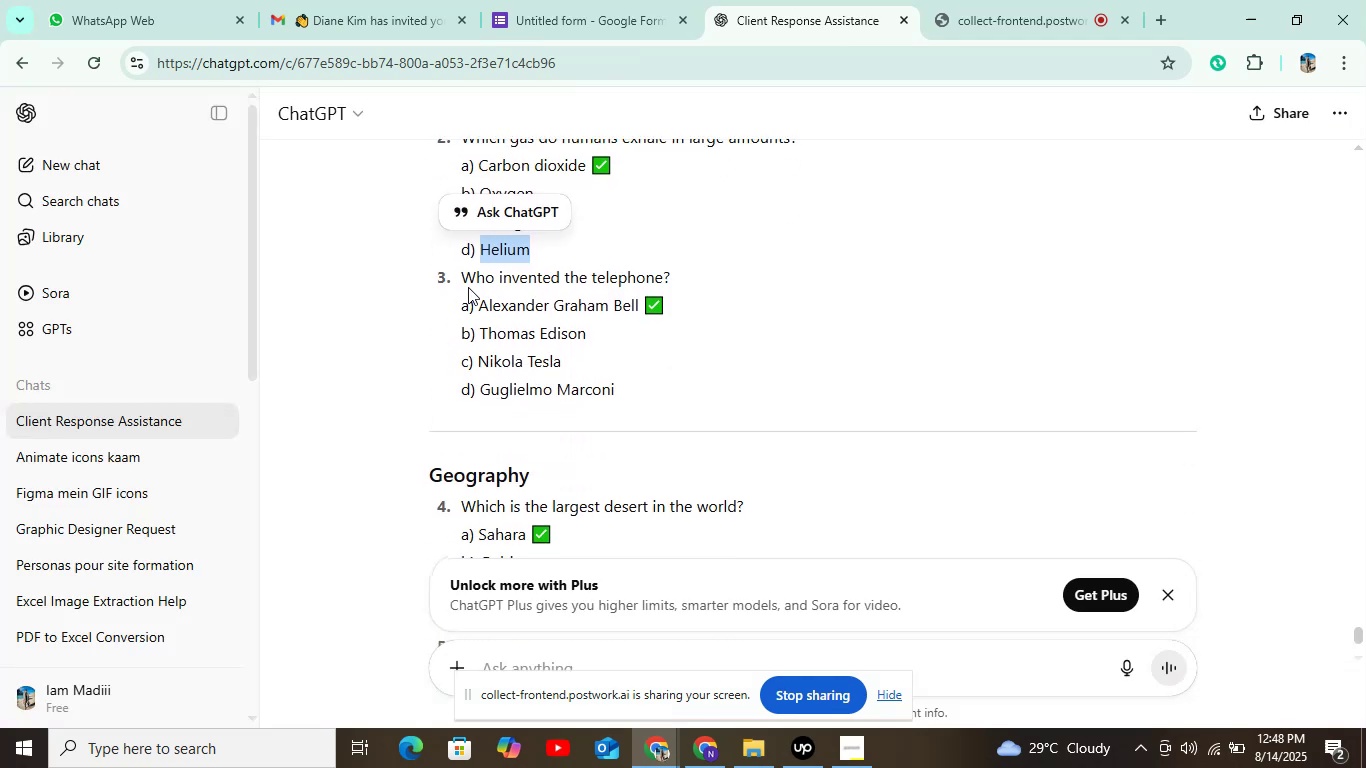 
left_click_drag(start_coordinate=[460, 281], to_coordinate=[686, 266])
 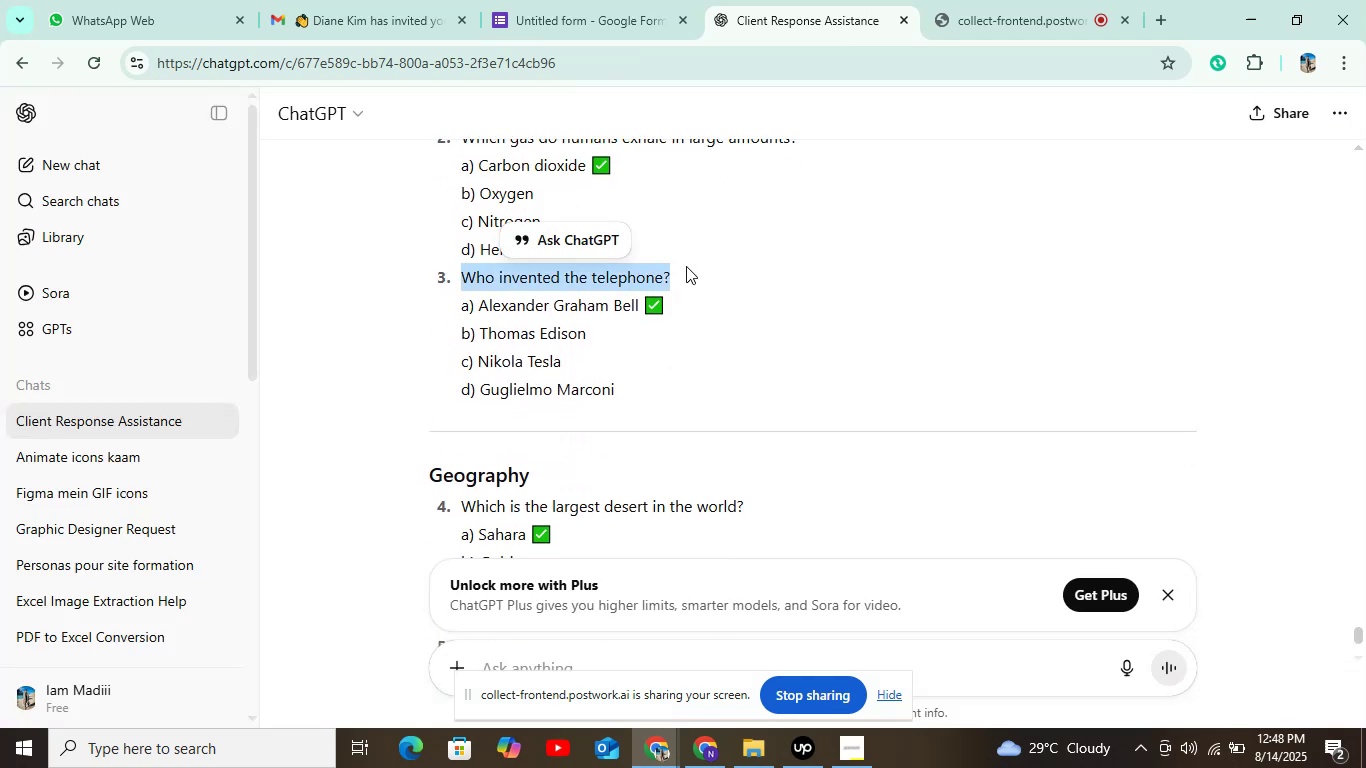 
key(Control+C)
 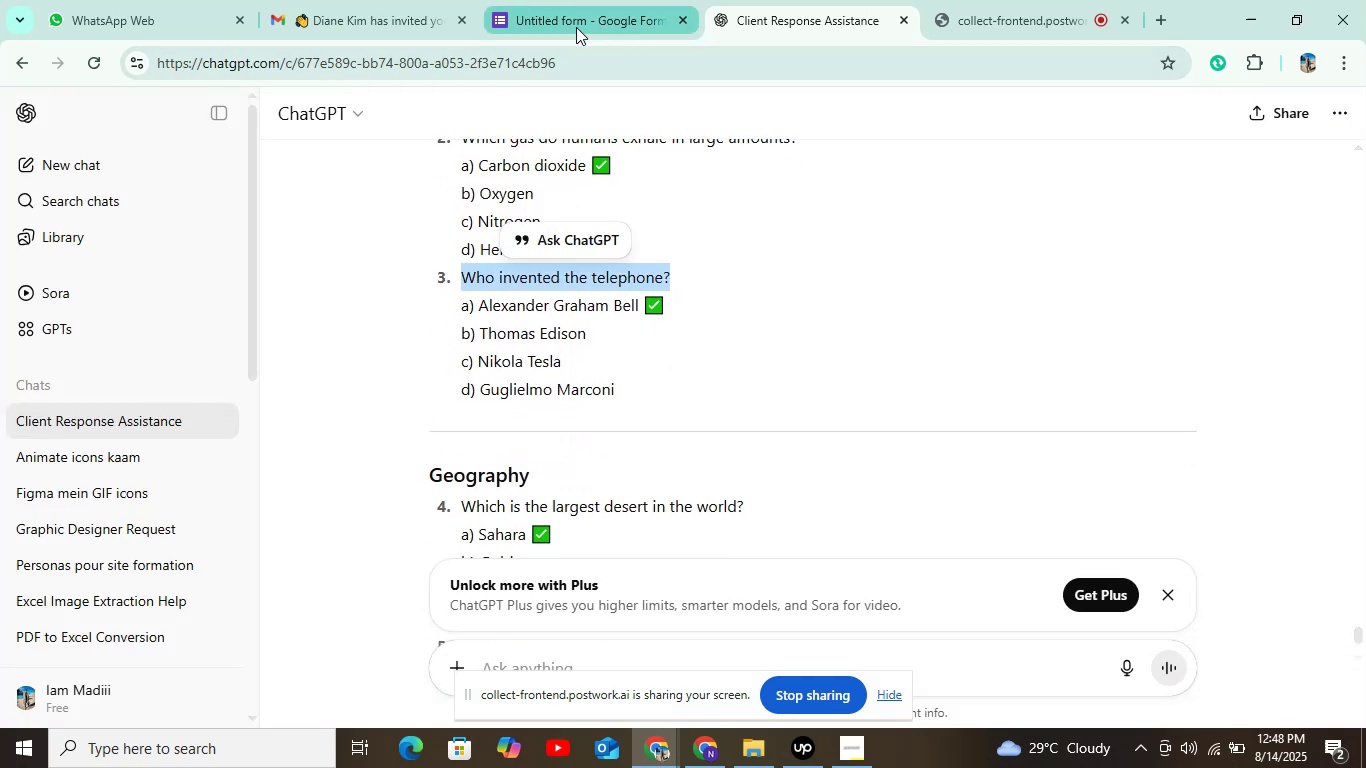 
left_click([576, 27])
 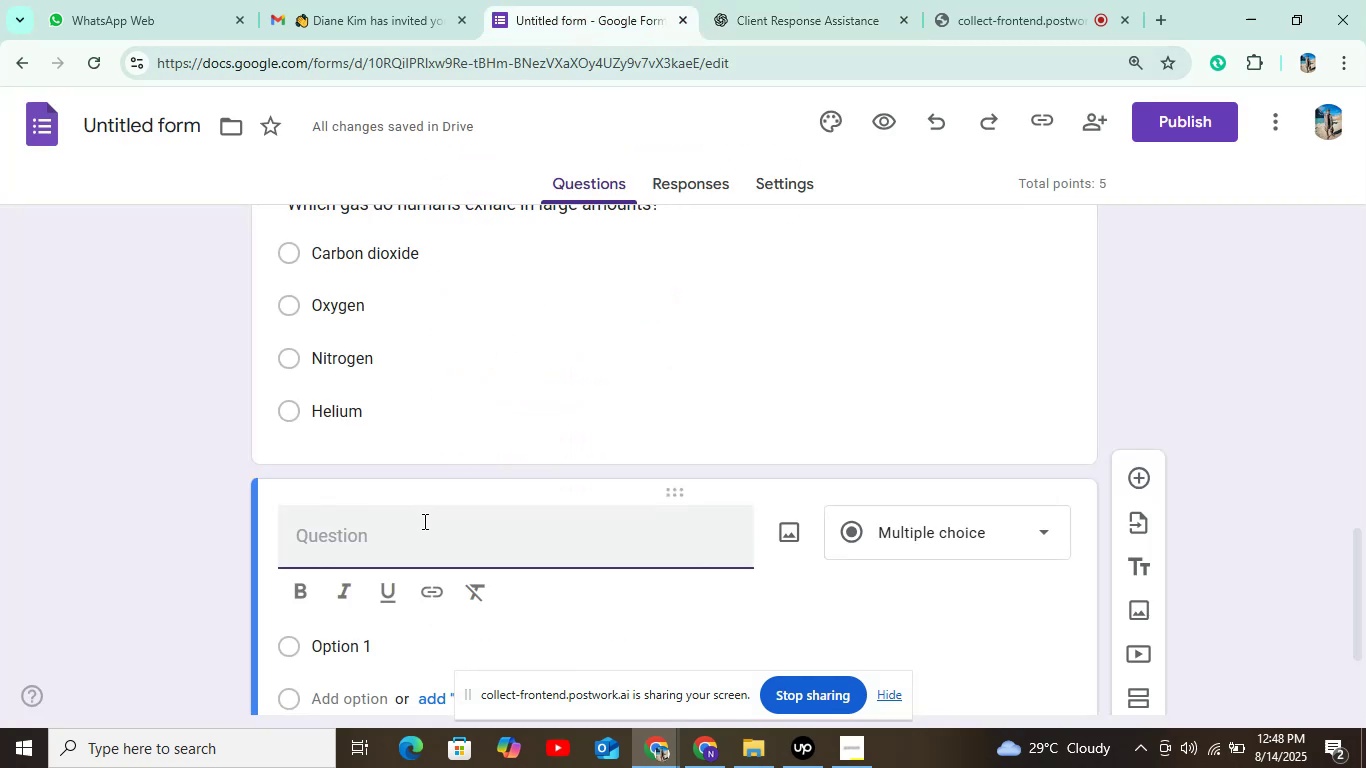 
key(Control+V)
 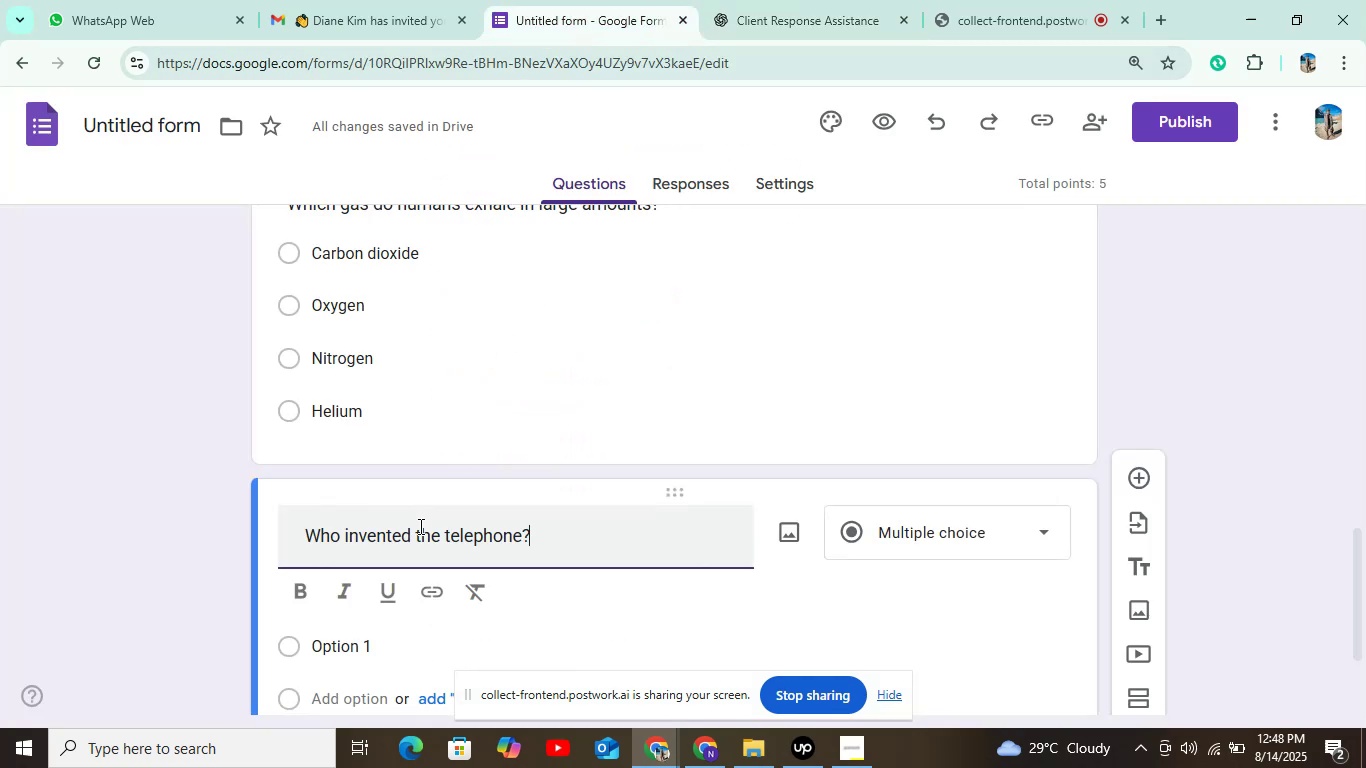 
scroll: coordinate [419, 542], scroll_direction: down, amount: 3.0
 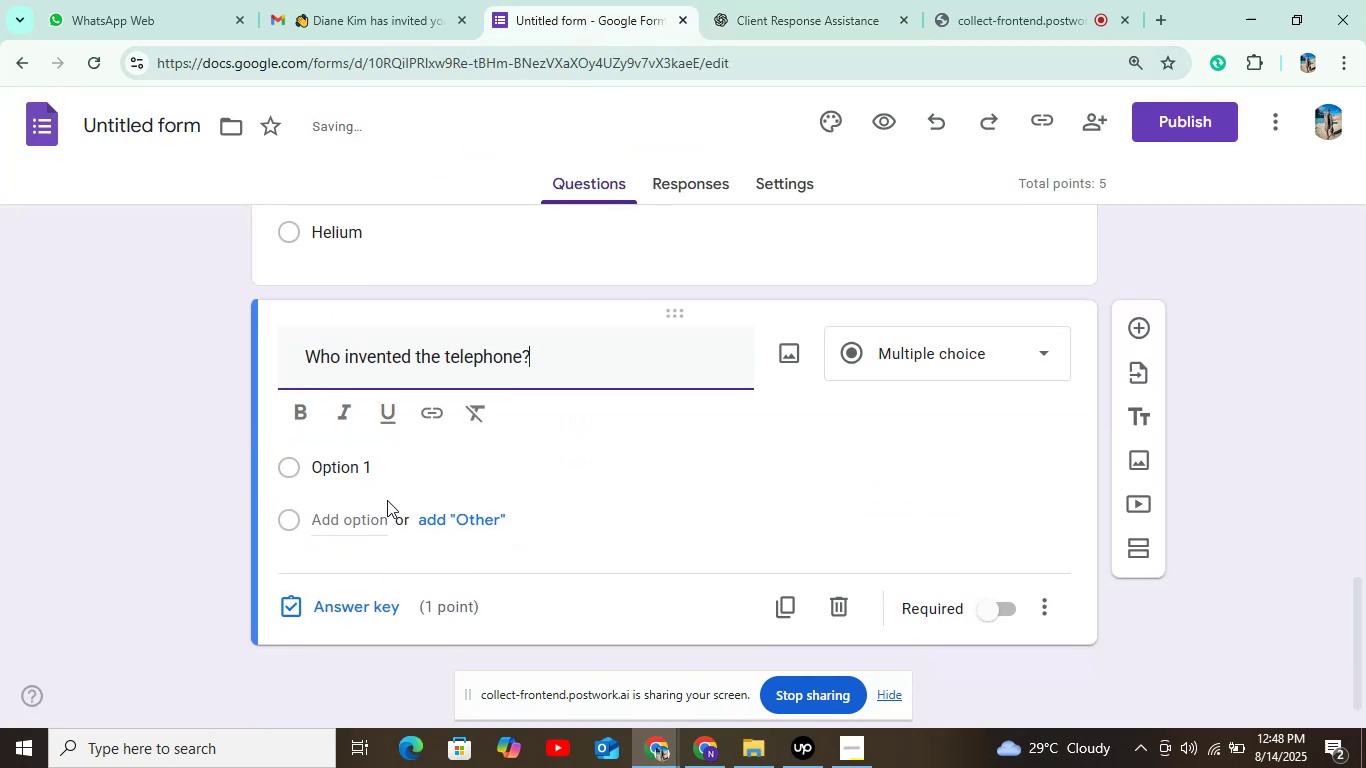 
left_click([391, 471])
 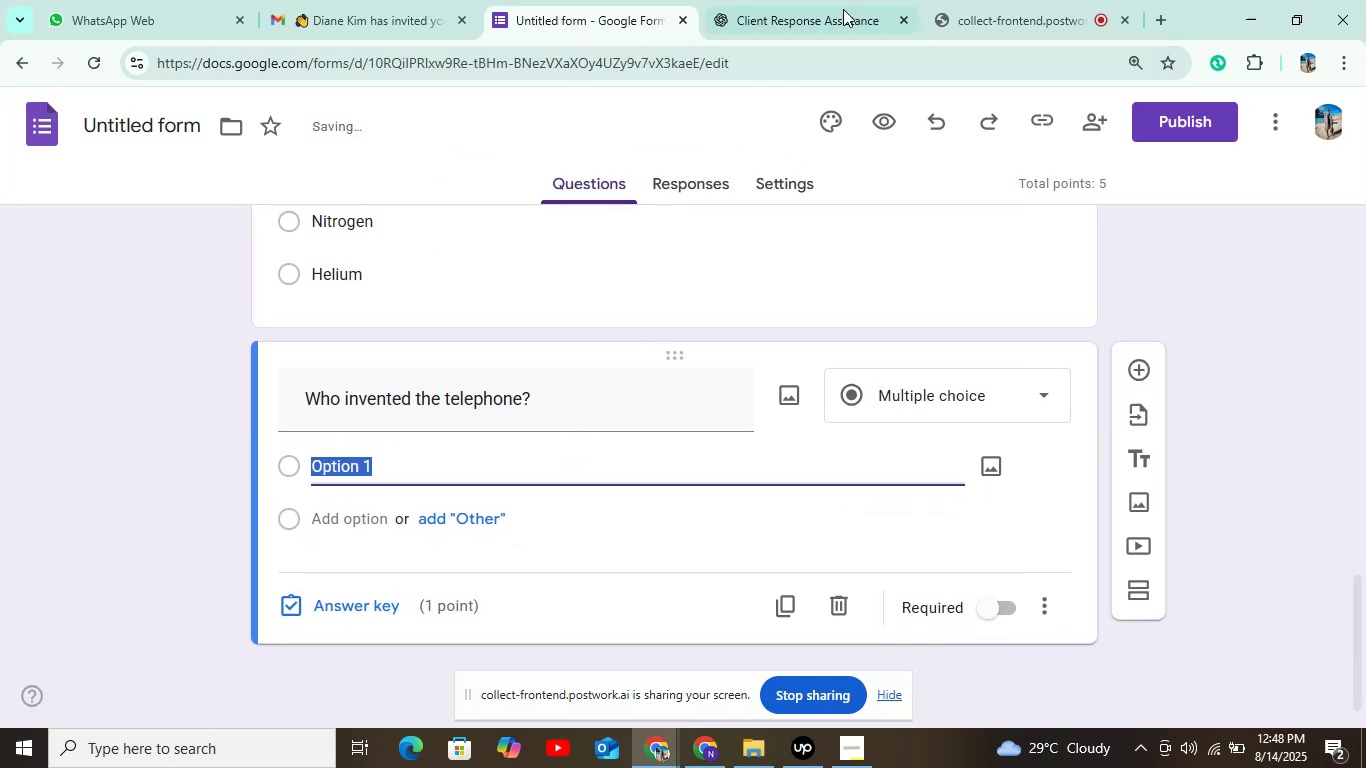 
left_click([849, 5])
 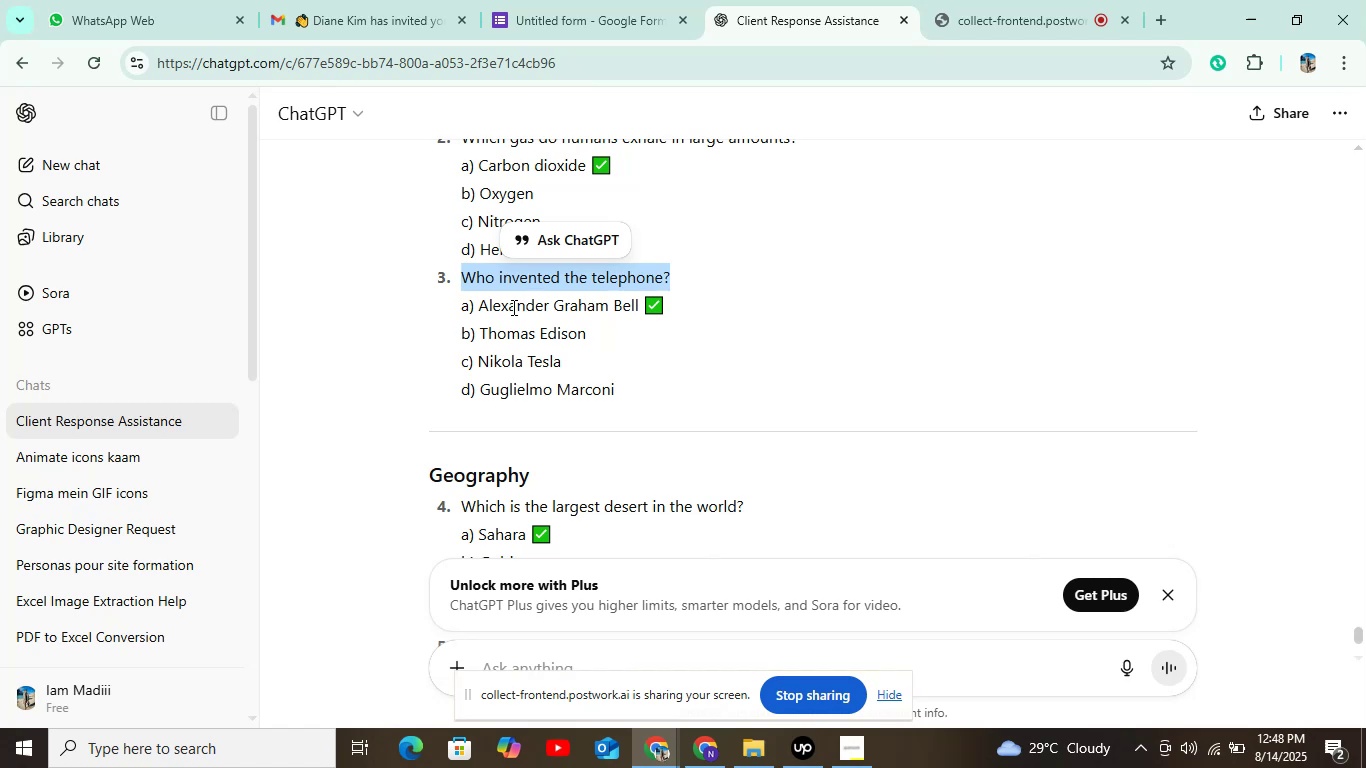 
left_click_drag(start_coordinate=[479, 309], to_coordinate=[636, 303])
 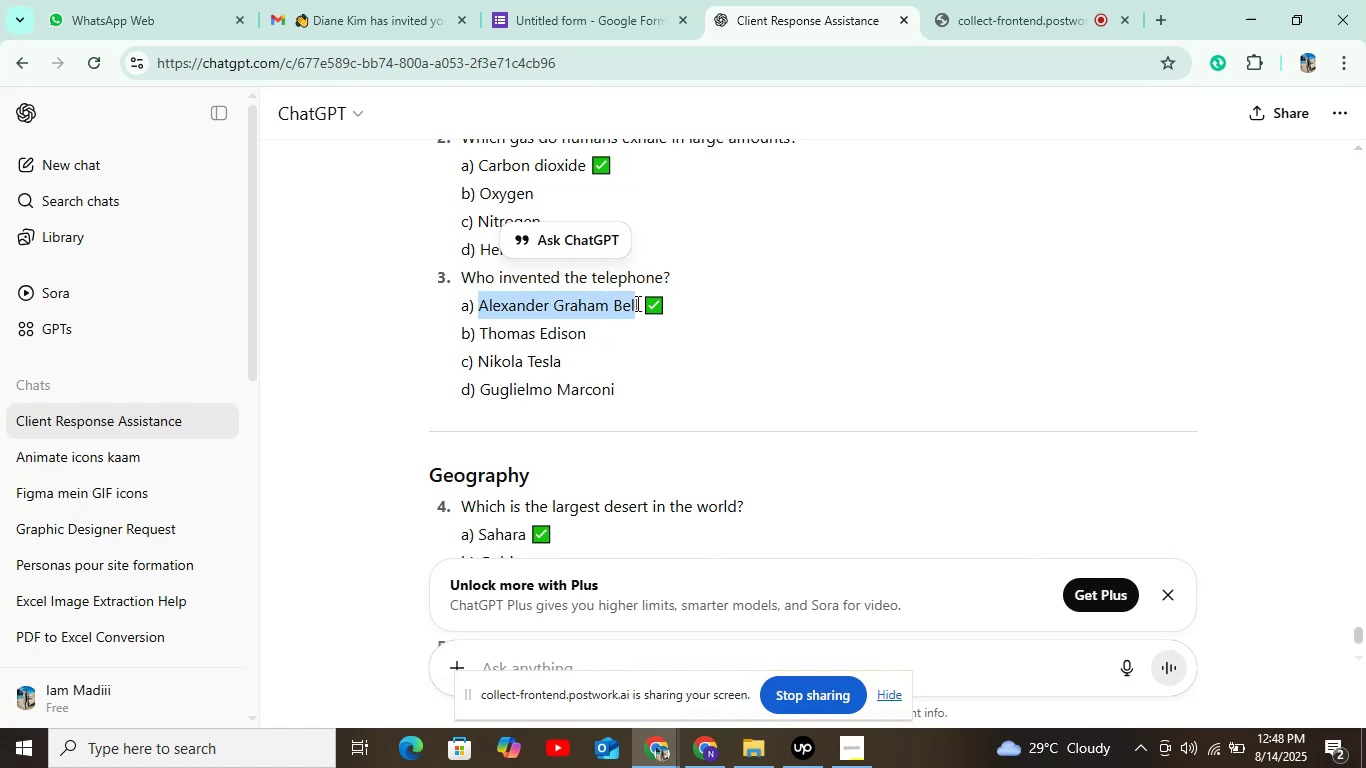 
key(Control+C)
 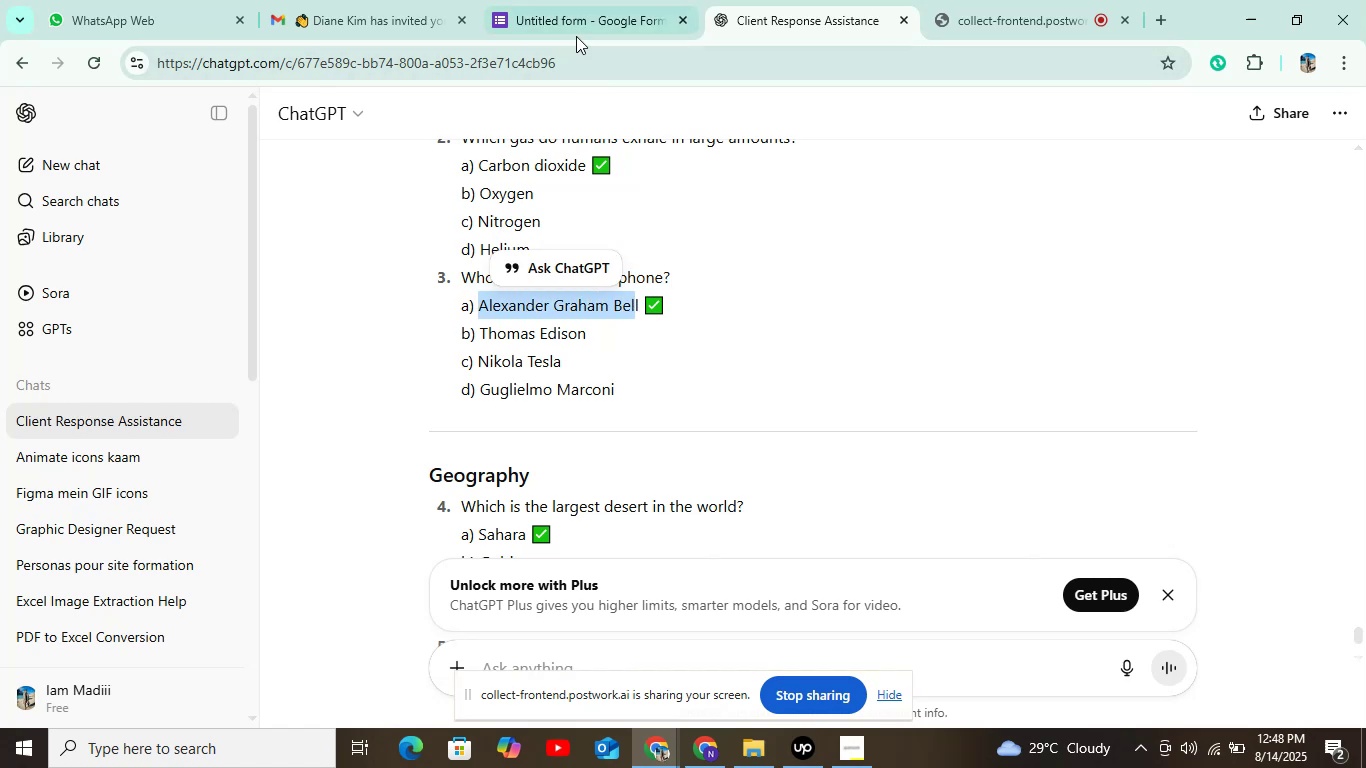 
left_click([577, 23])
 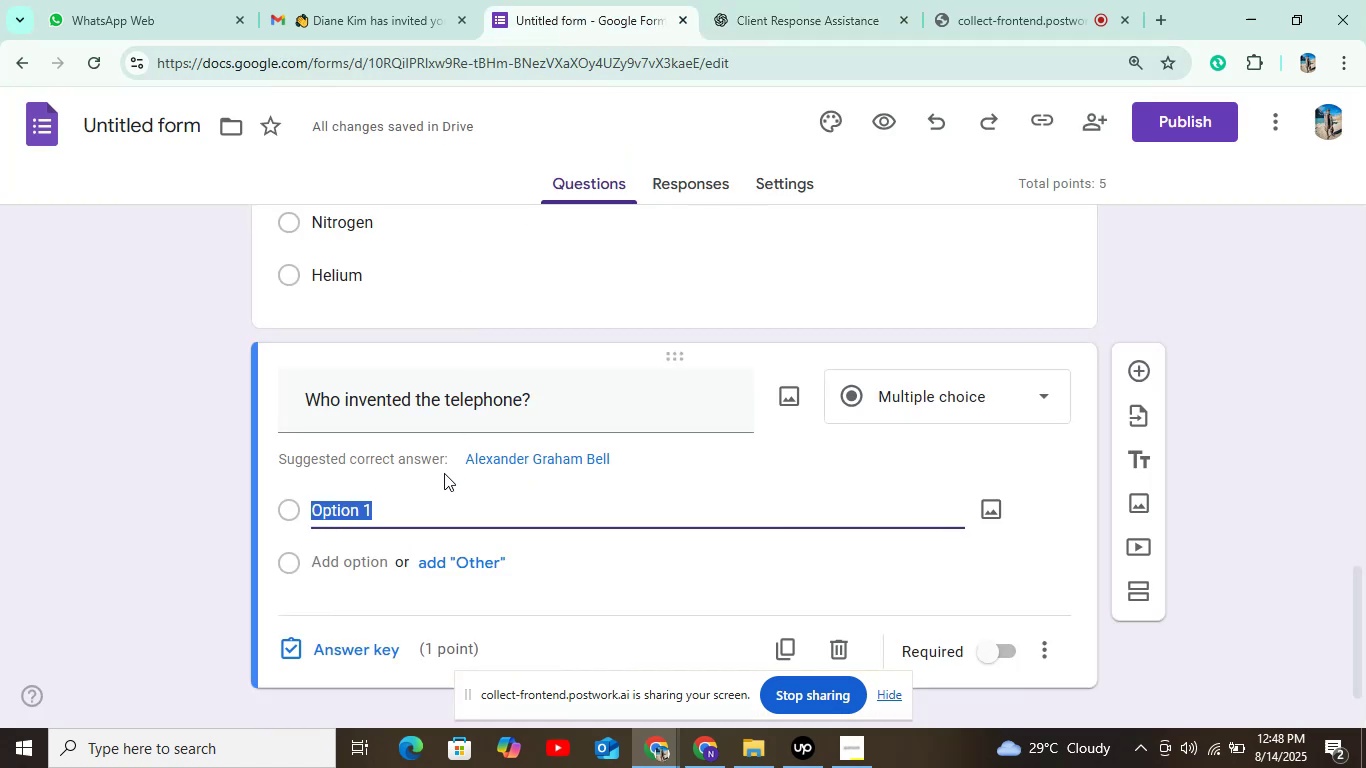 
key(Control+V)
 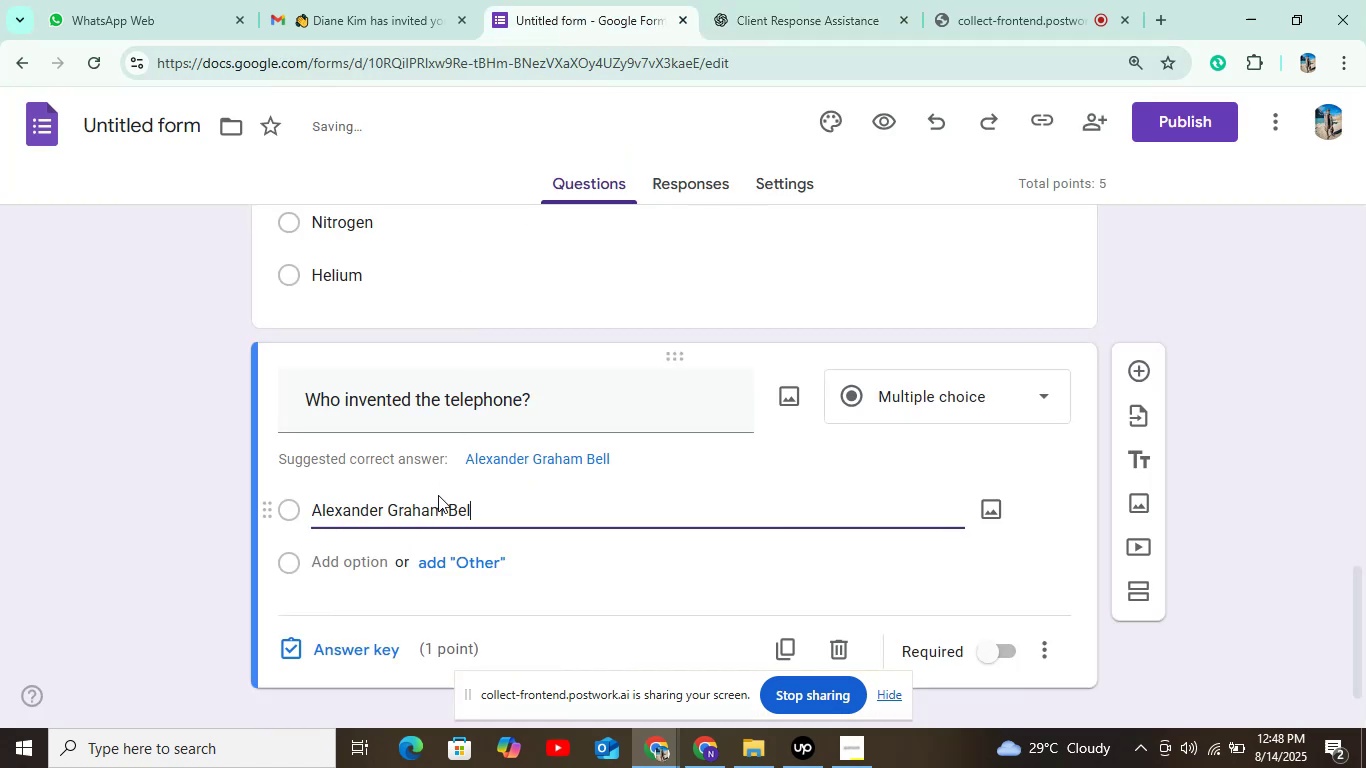 
scroll: coordinate [438, 491], scroll_direction: down, amount: 5.0
 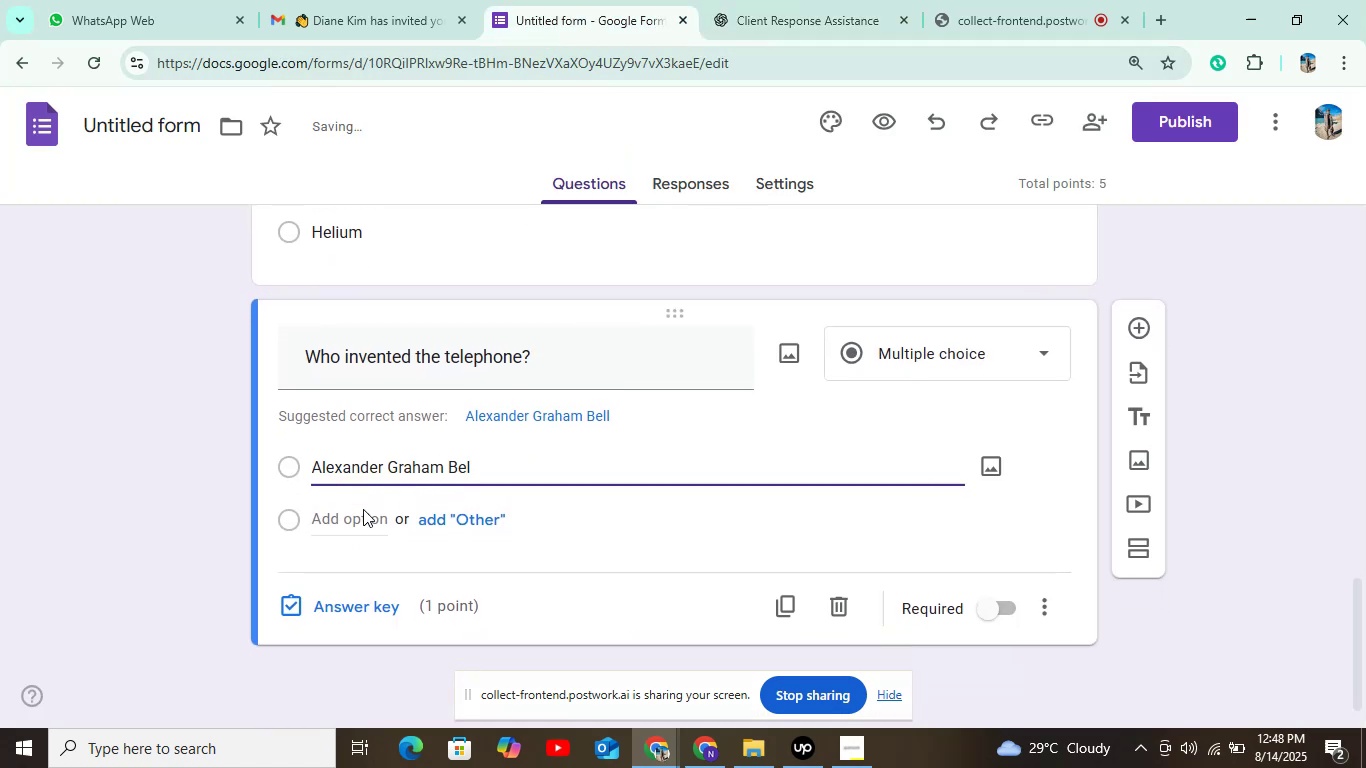 
left_click([359, 518])
 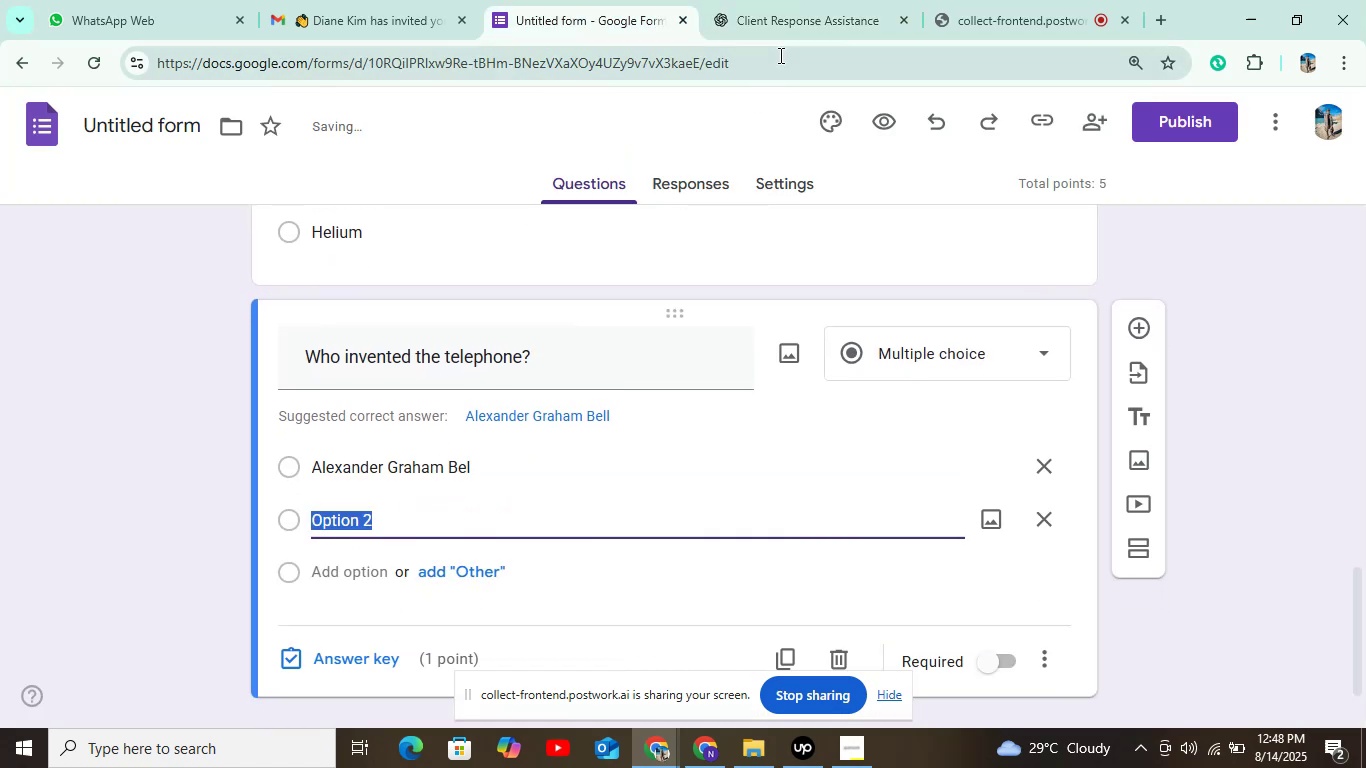 
left_click([793, 35])
 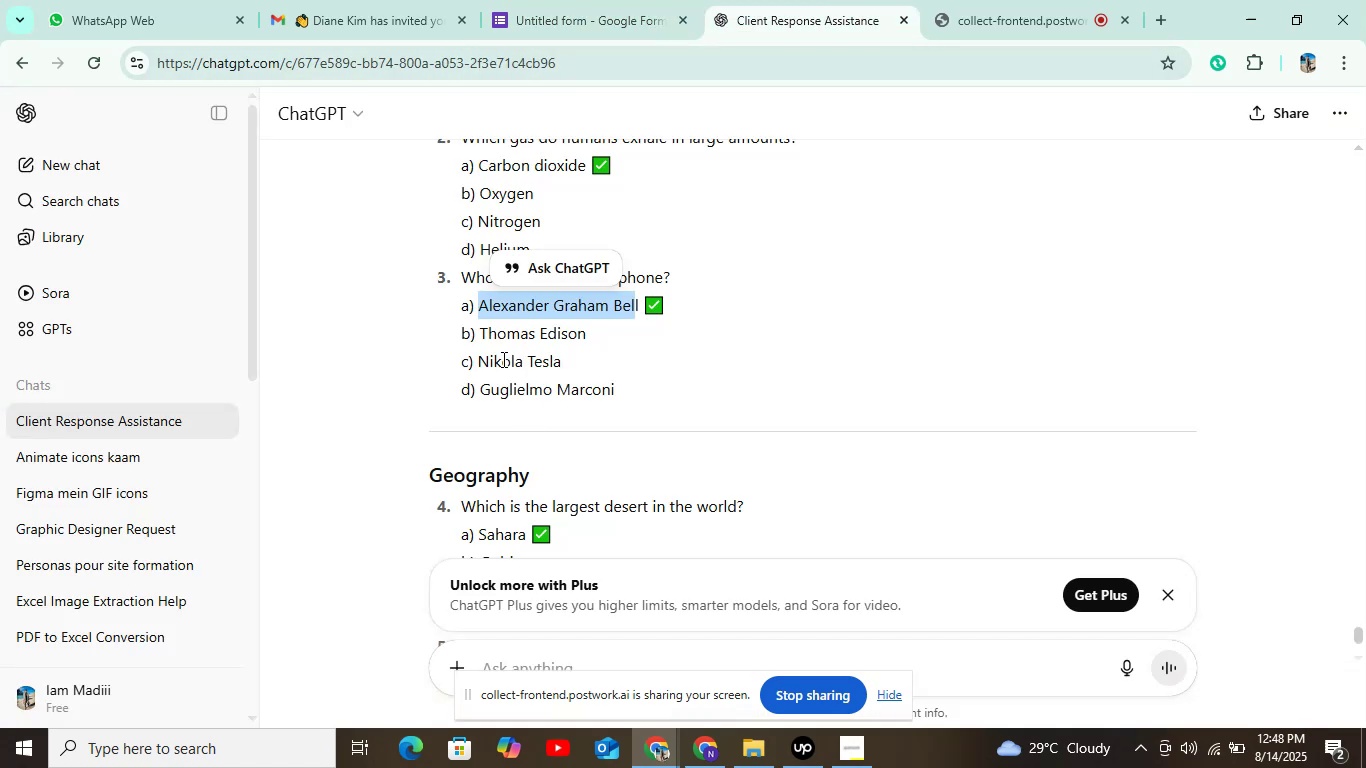 
left_click_drag(start_coordinate=[478, 332], to_coordinate=[590, 332])
 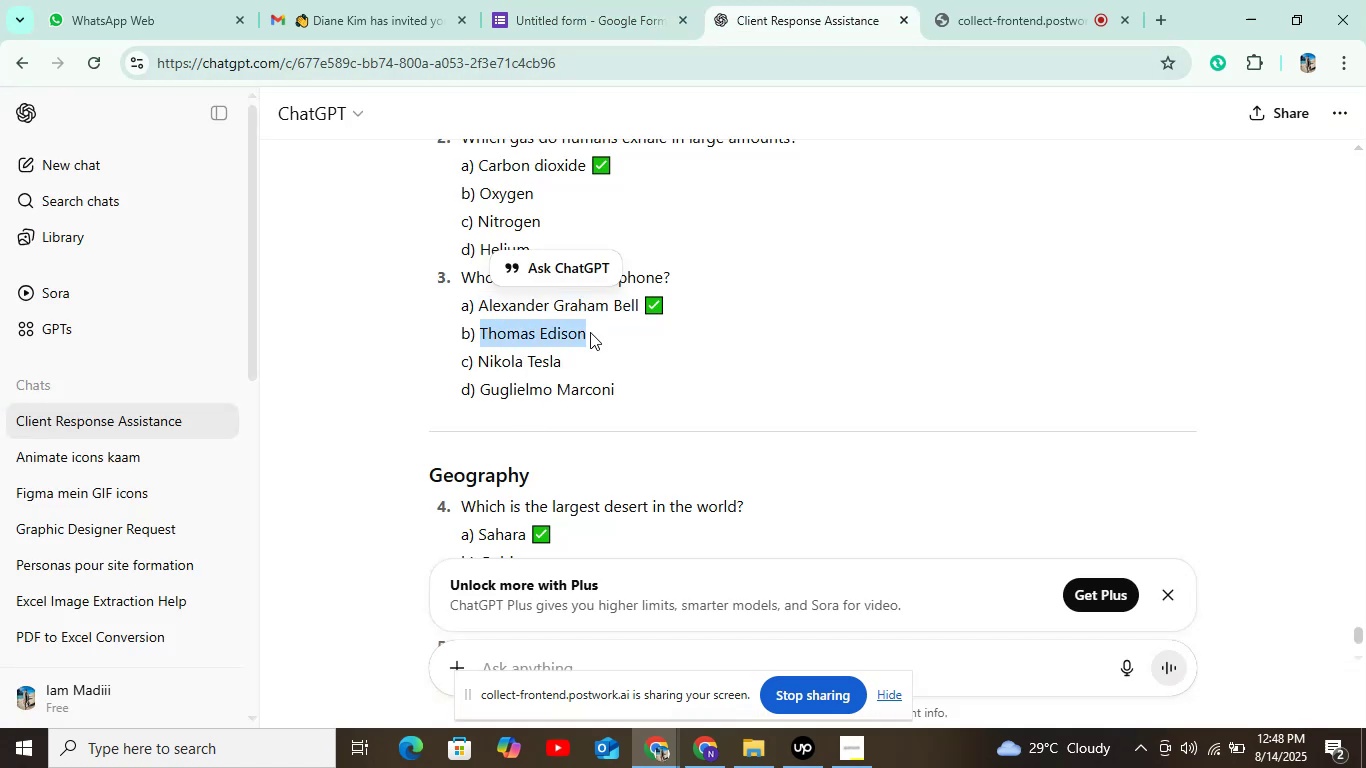 
key(Control+C)
 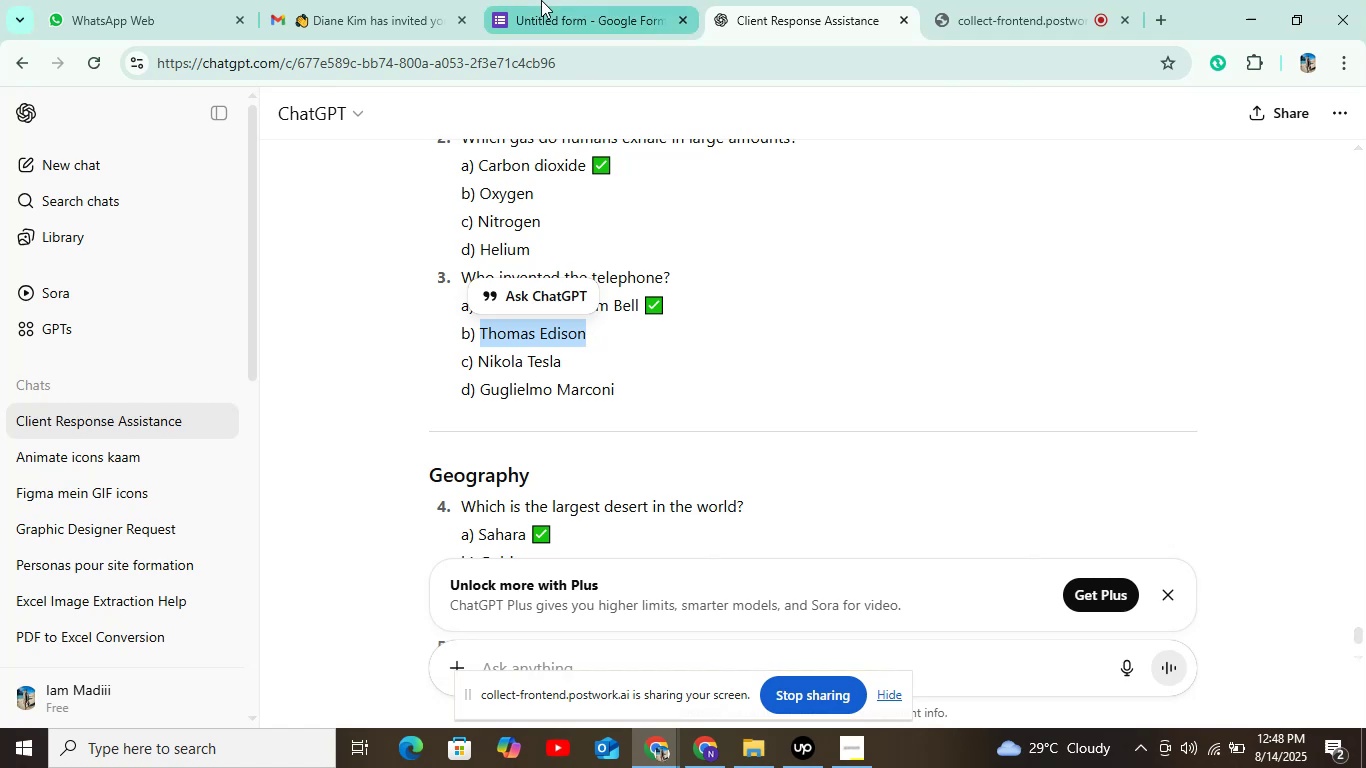 
left_click([547, 10])
 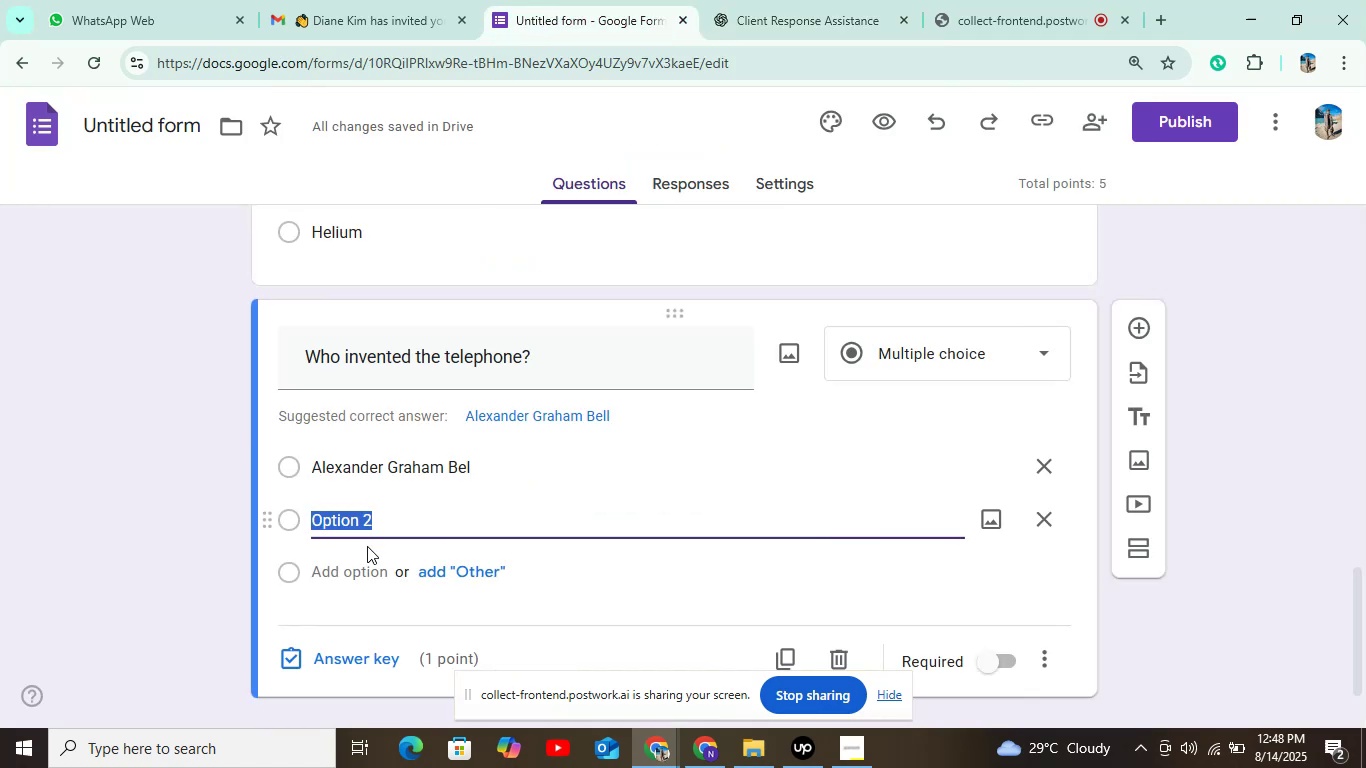 
key(Control+V)
 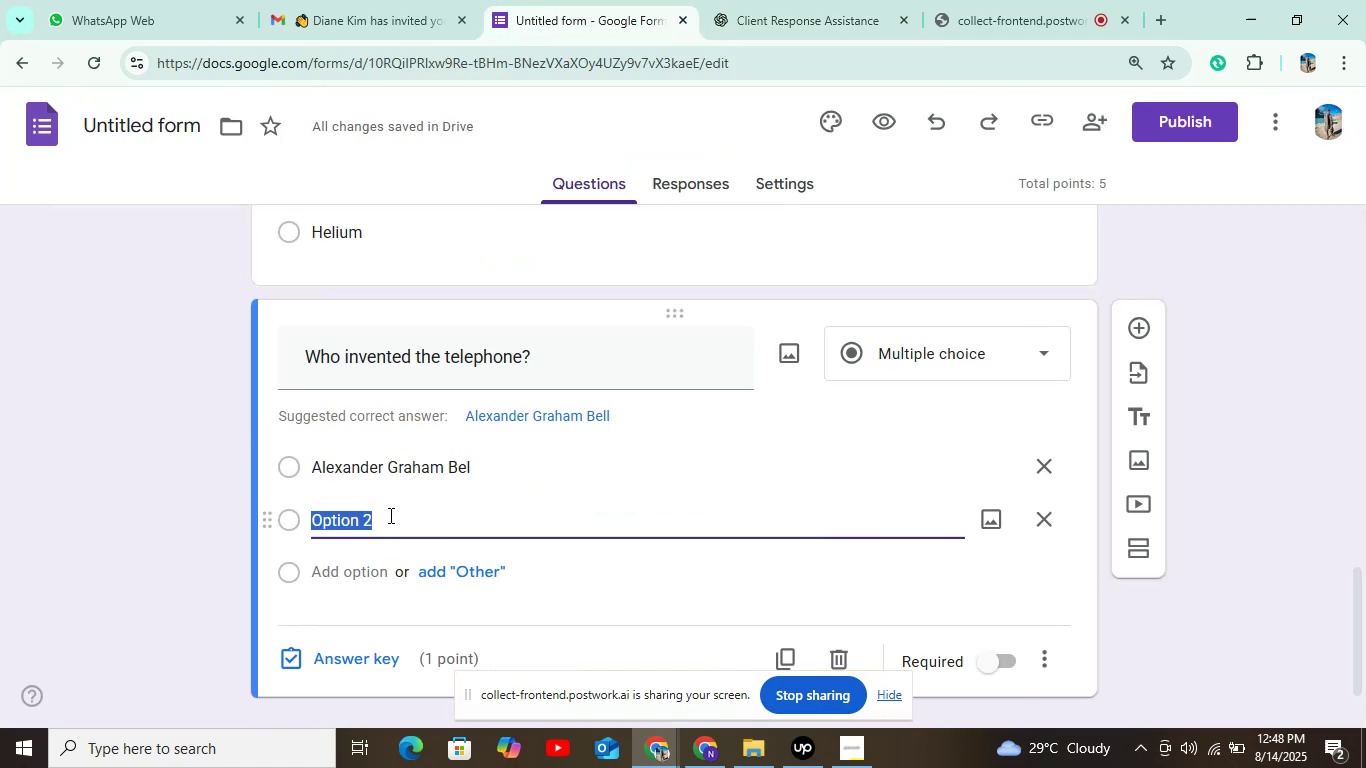 
scroll: coordinate [399, 498], scroll_direction: down, amount: 3.0
 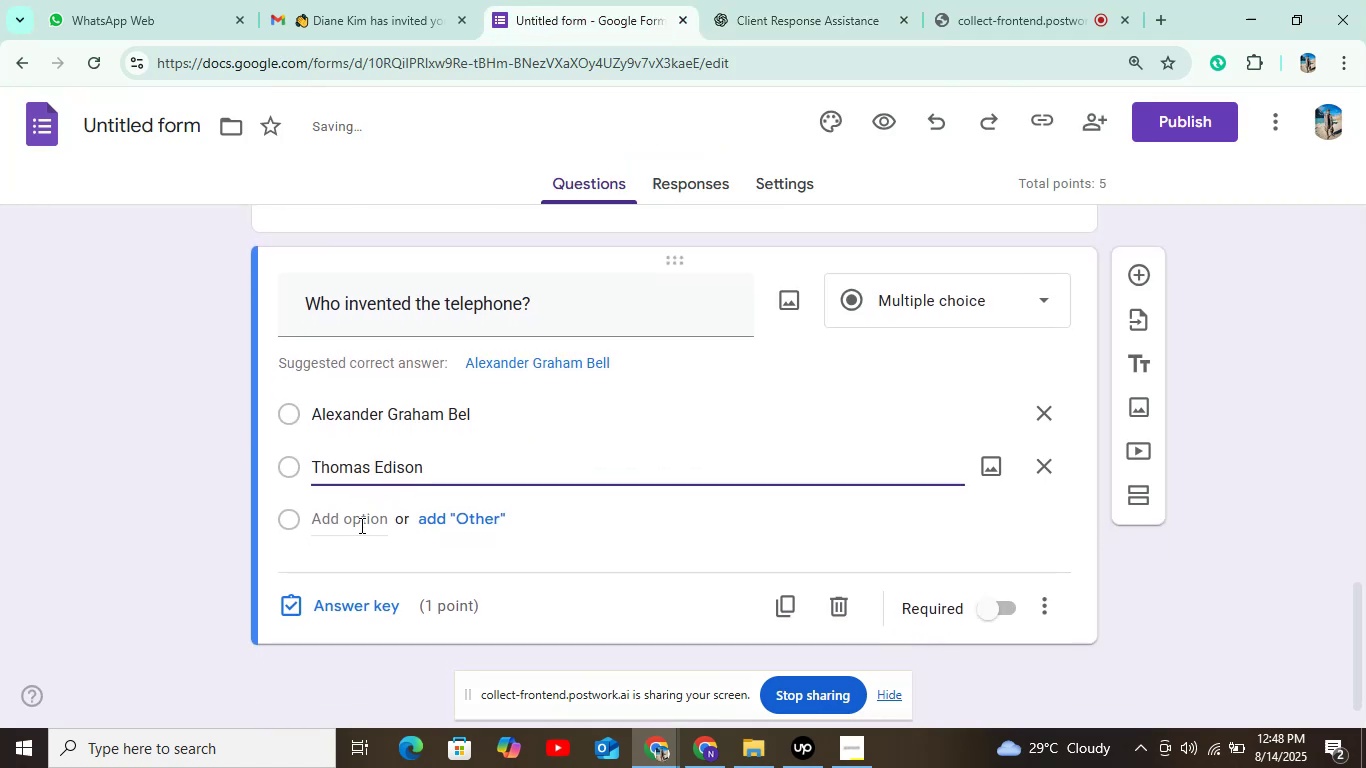 
left_click([360, 525])
 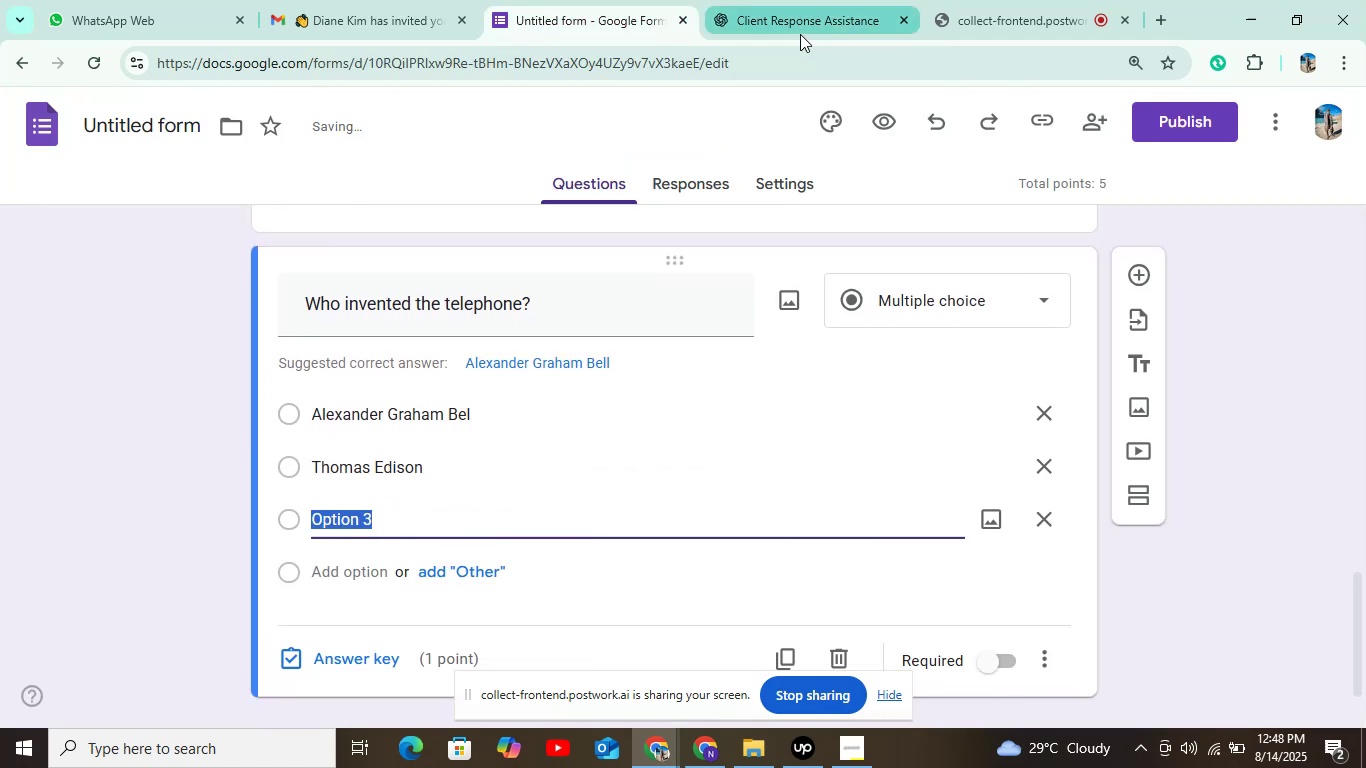 
left_click([788, 24])
 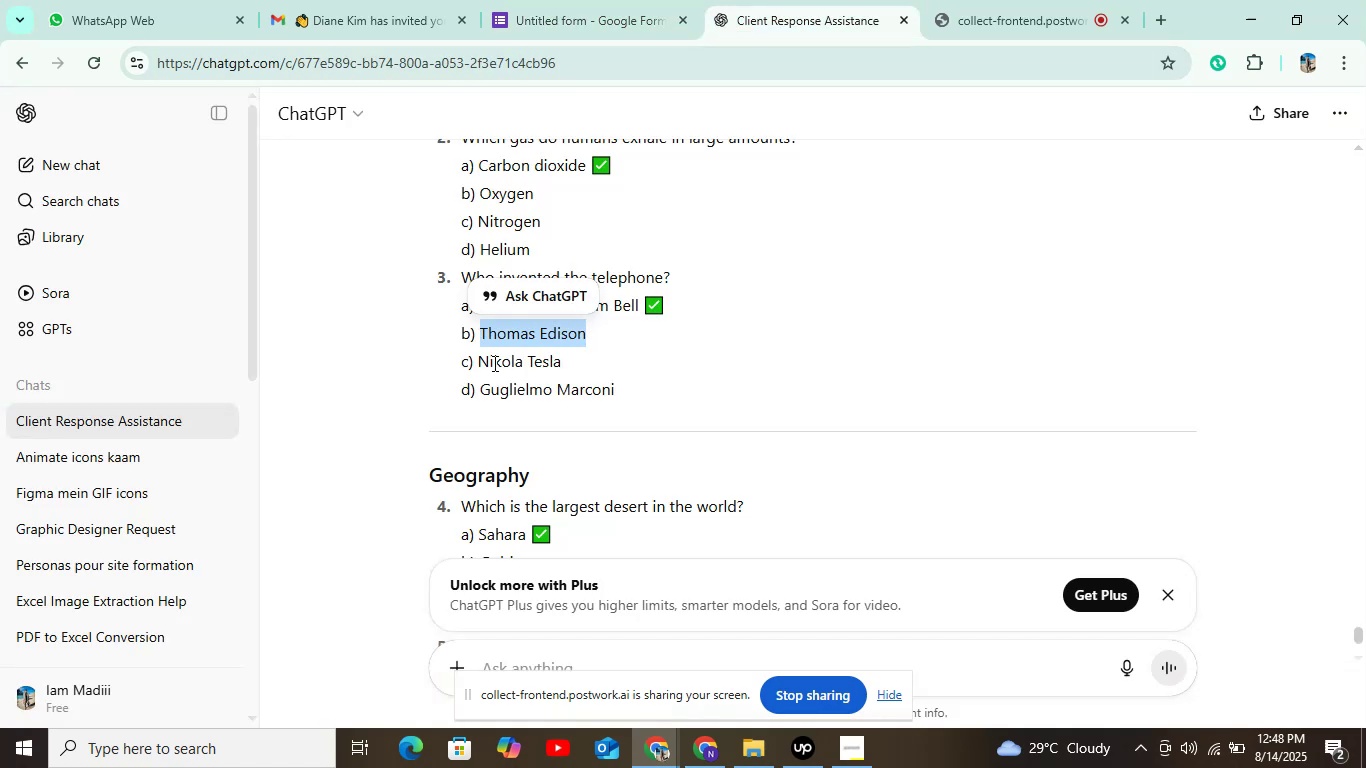 
left_click_drag(start_coordinate=[477, 360], to_coordinate=[573, 361])
 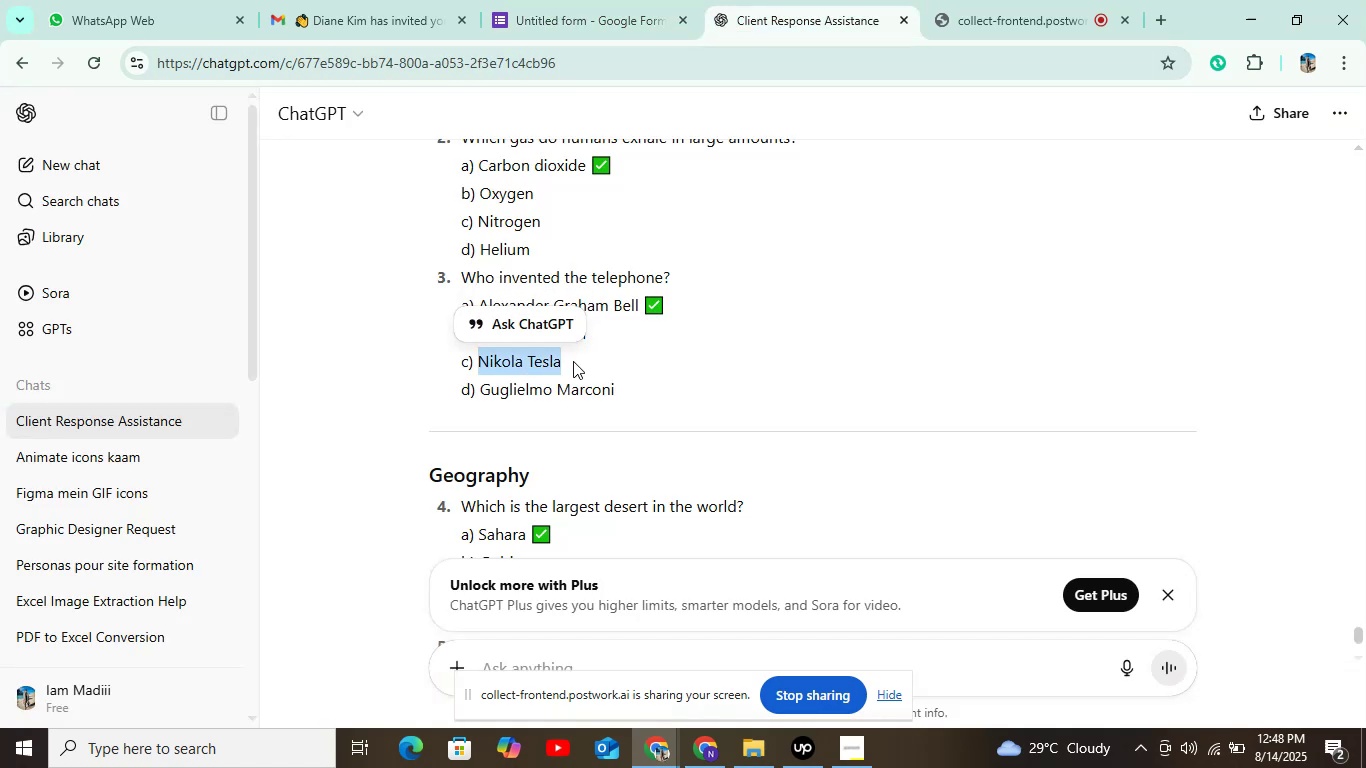 
key(Control+C)
 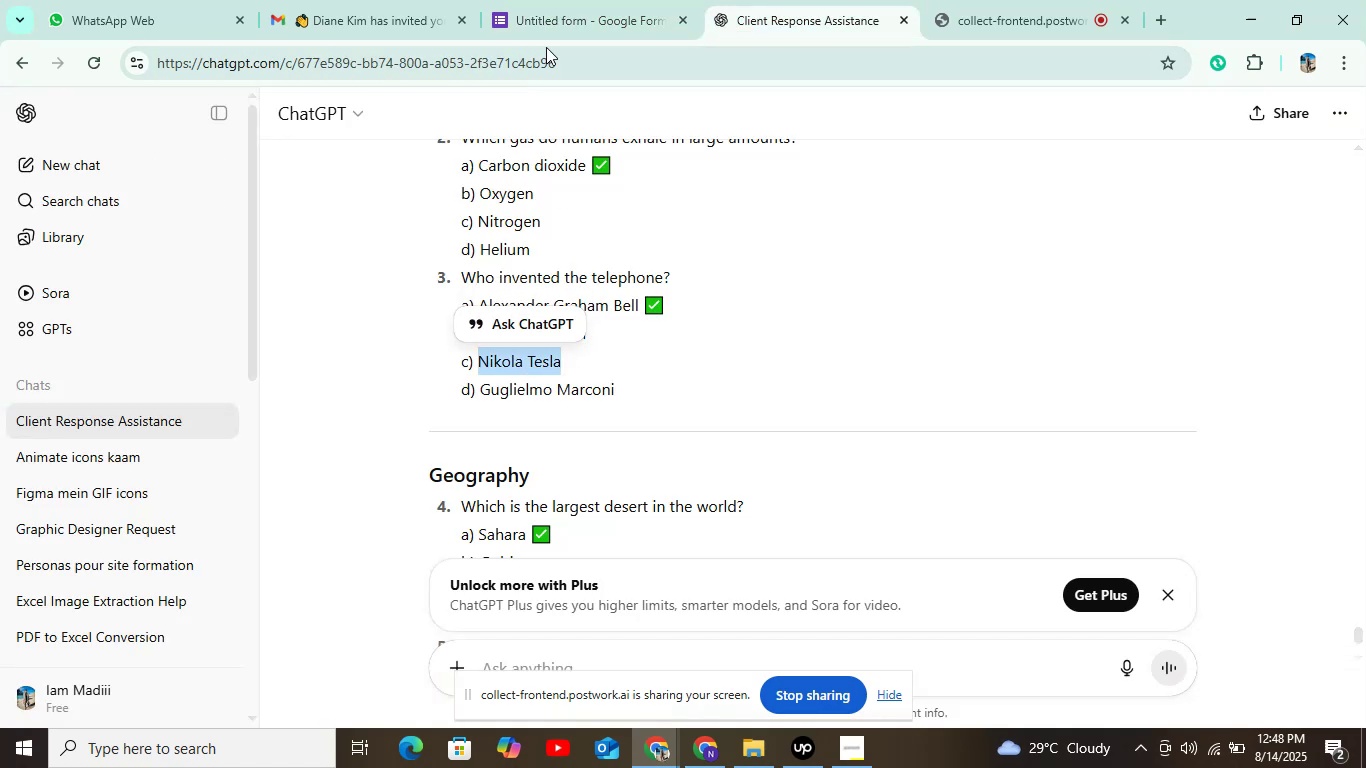 
left_click([558, 14])
 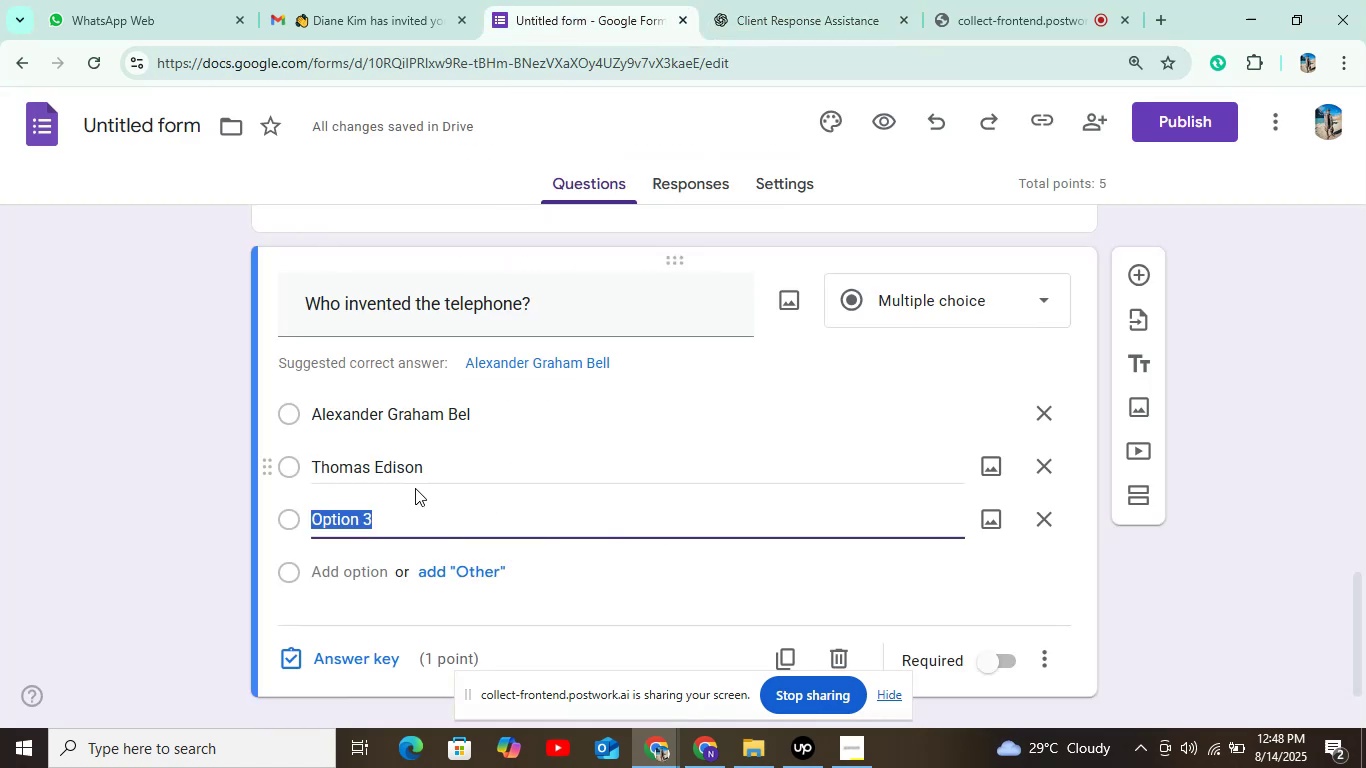 
key(Control+V)
 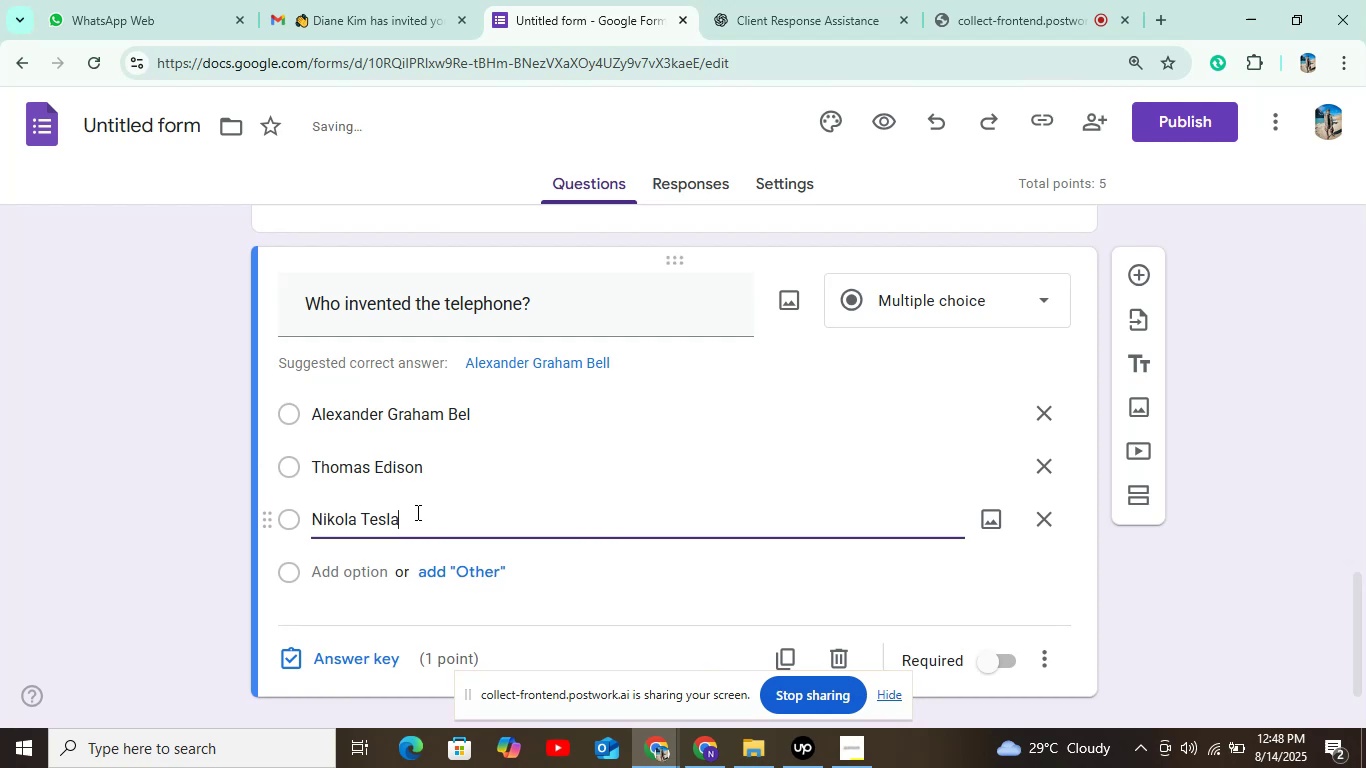 
scroll: coordinate [393, 535], scroll_direction: down, amount: 4.0
 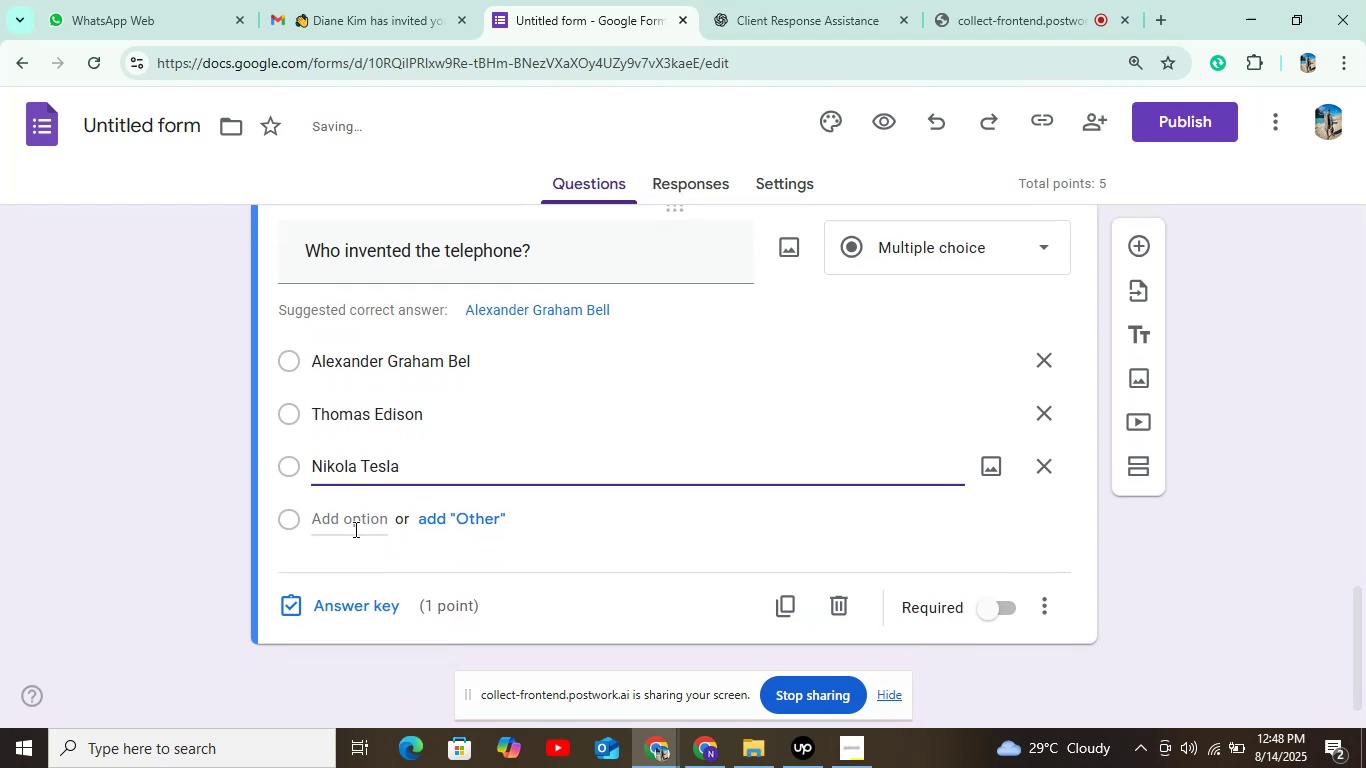 
left_click([353, 529])
 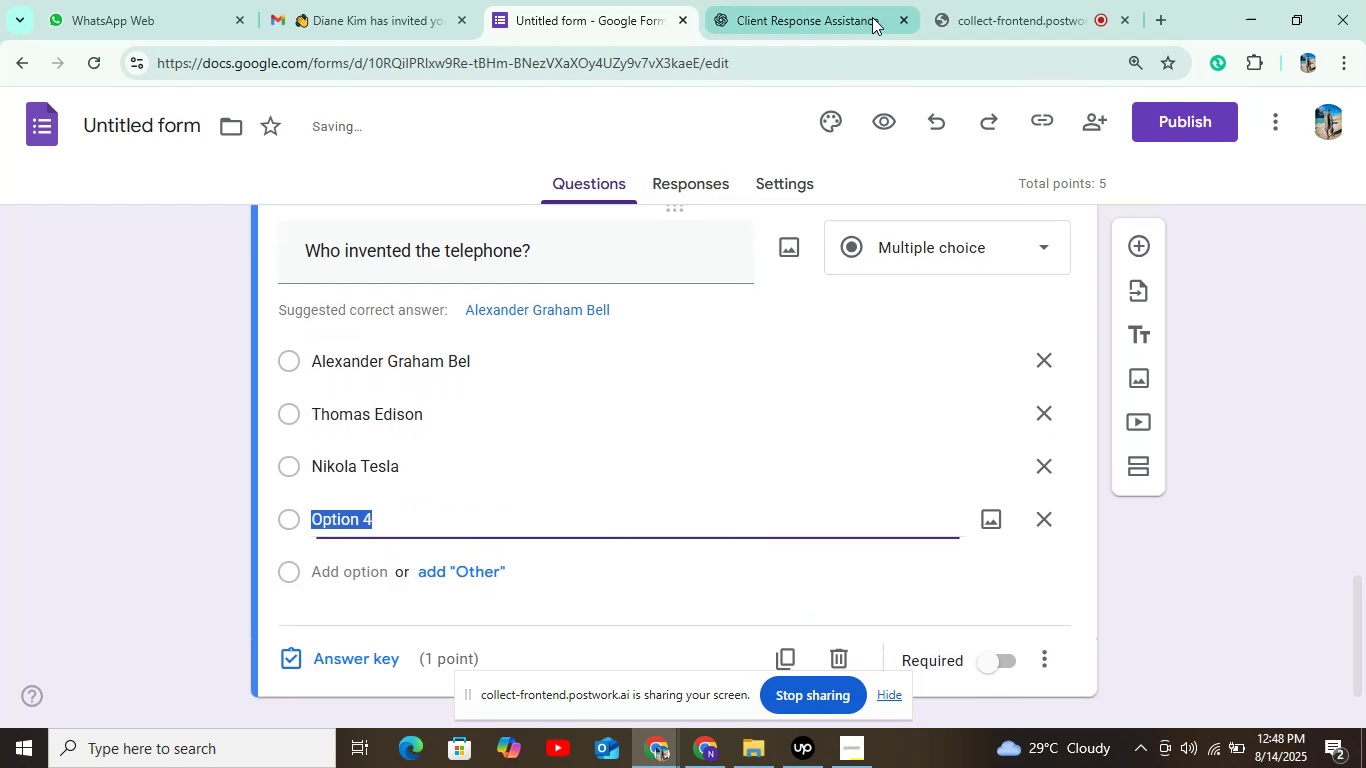 
left_click([860, 11])
 